 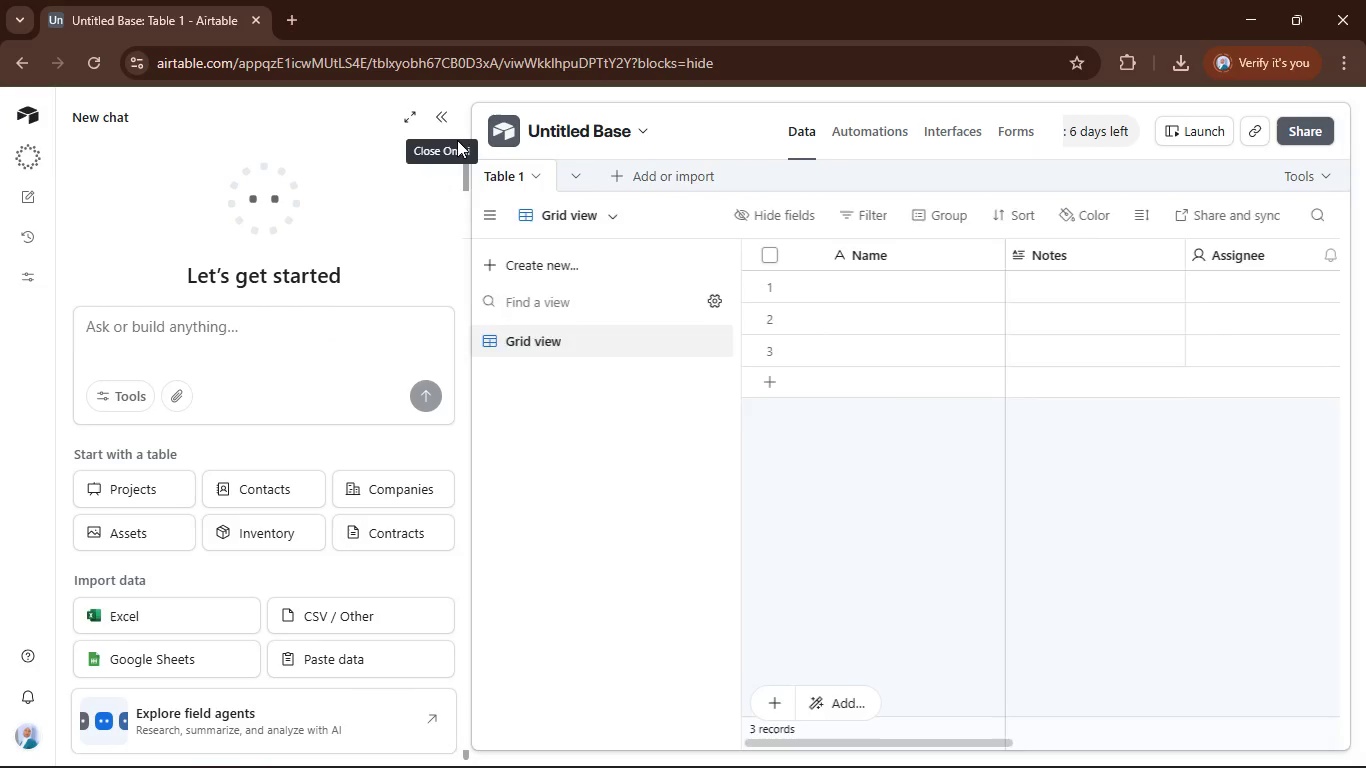 
mouse_move([282, 158])
 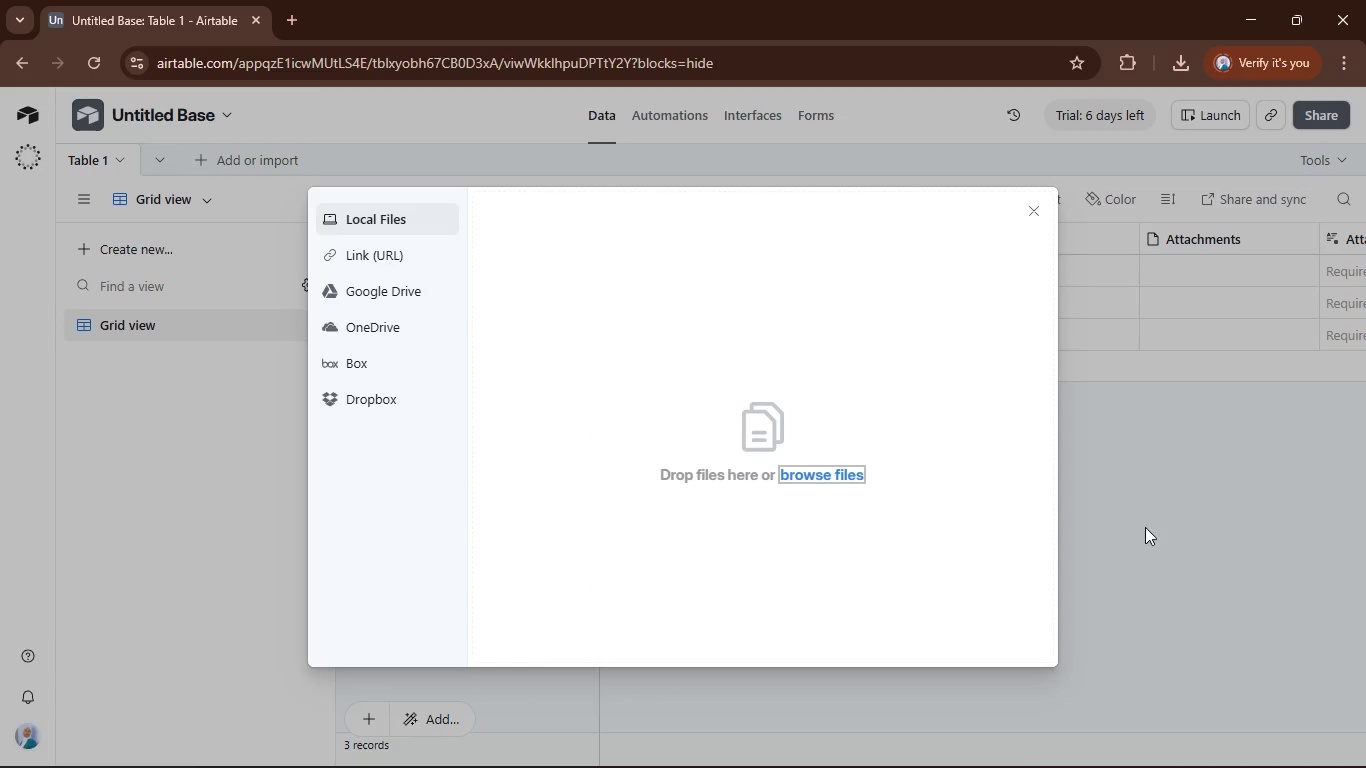 
left_click([818, 473])
 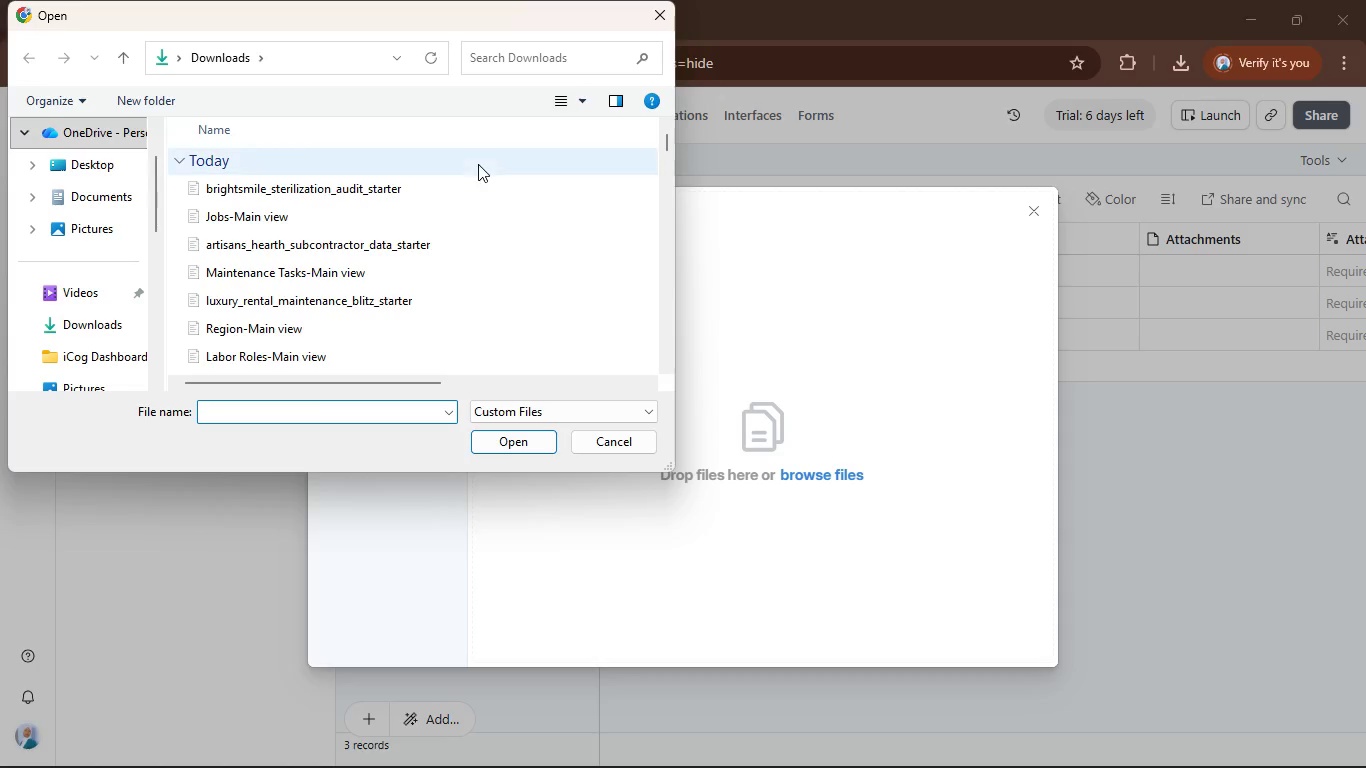 
left_click_drag(start_coordinate=[467, 190], to_coordinate=[472, 191])
 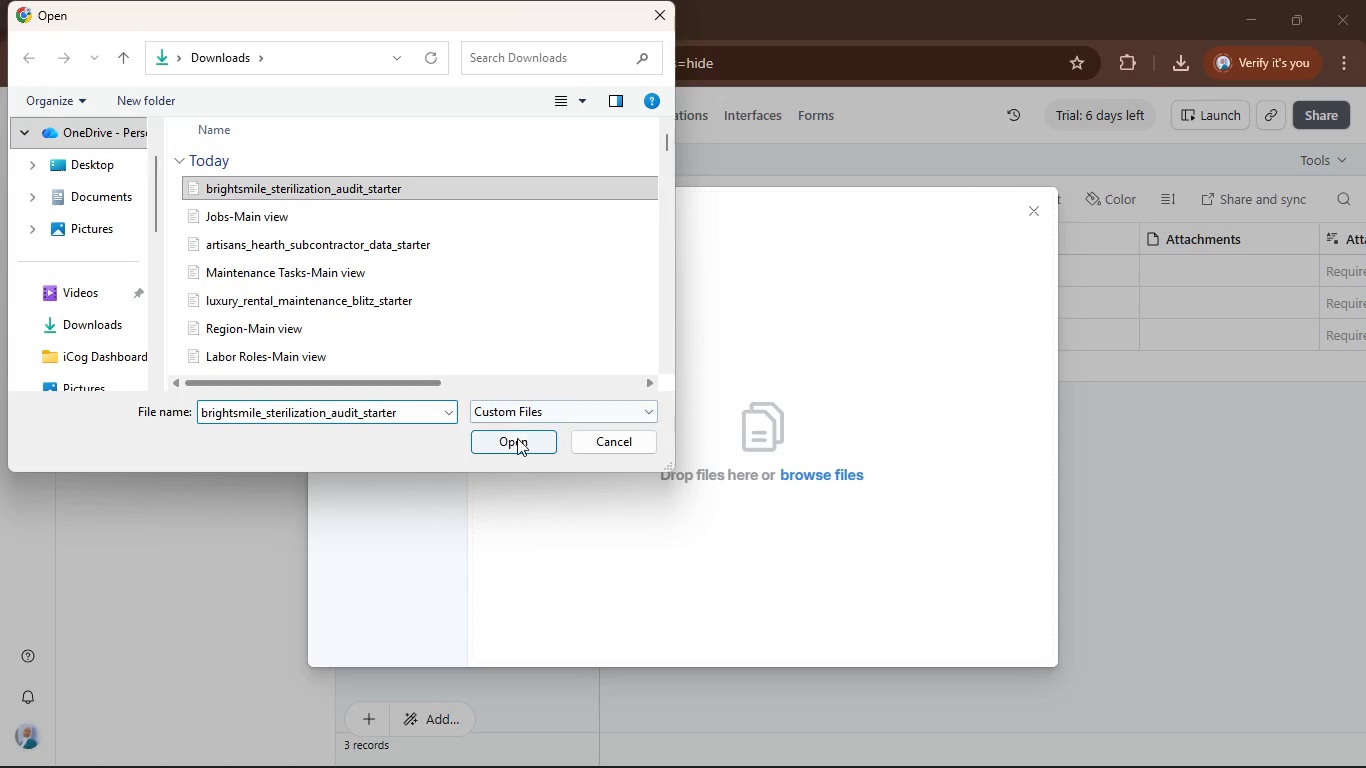 
left_click([526, 448])
 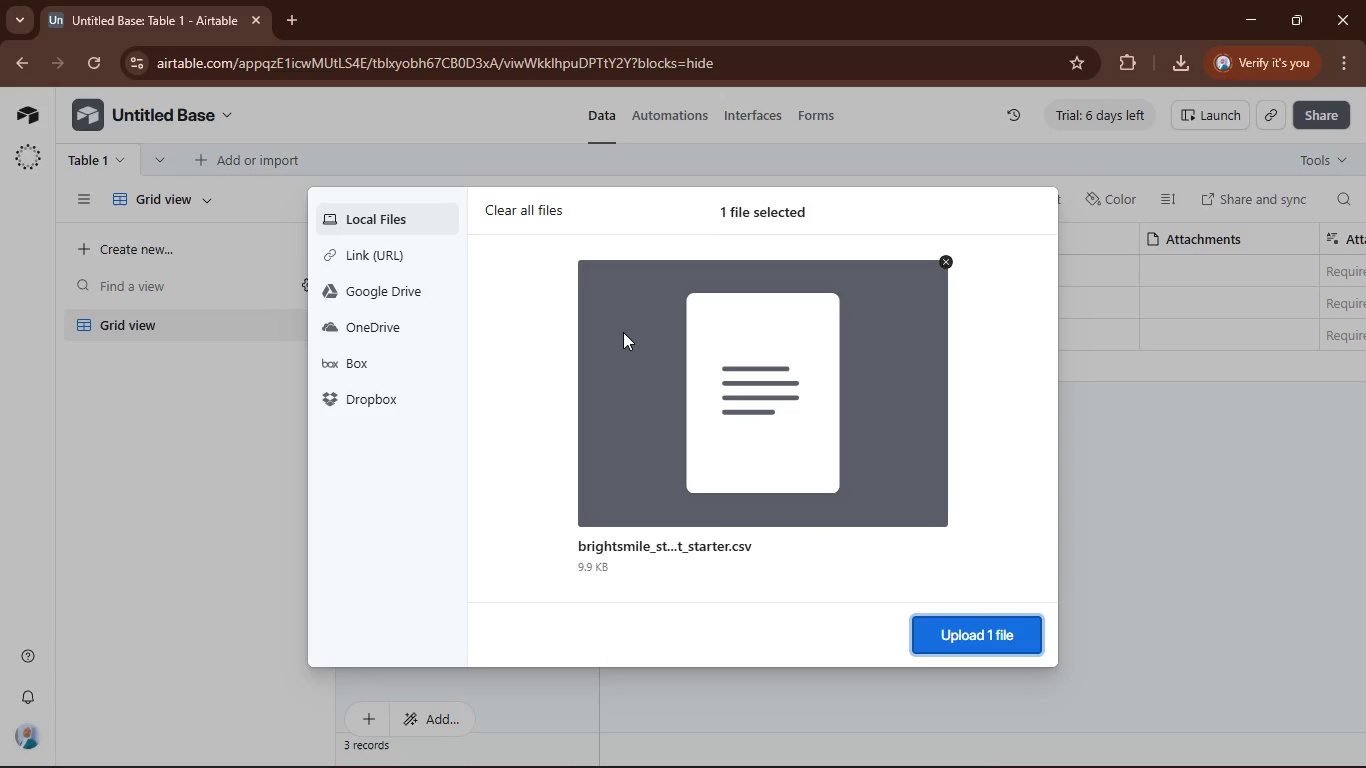 
wait(5.62)
 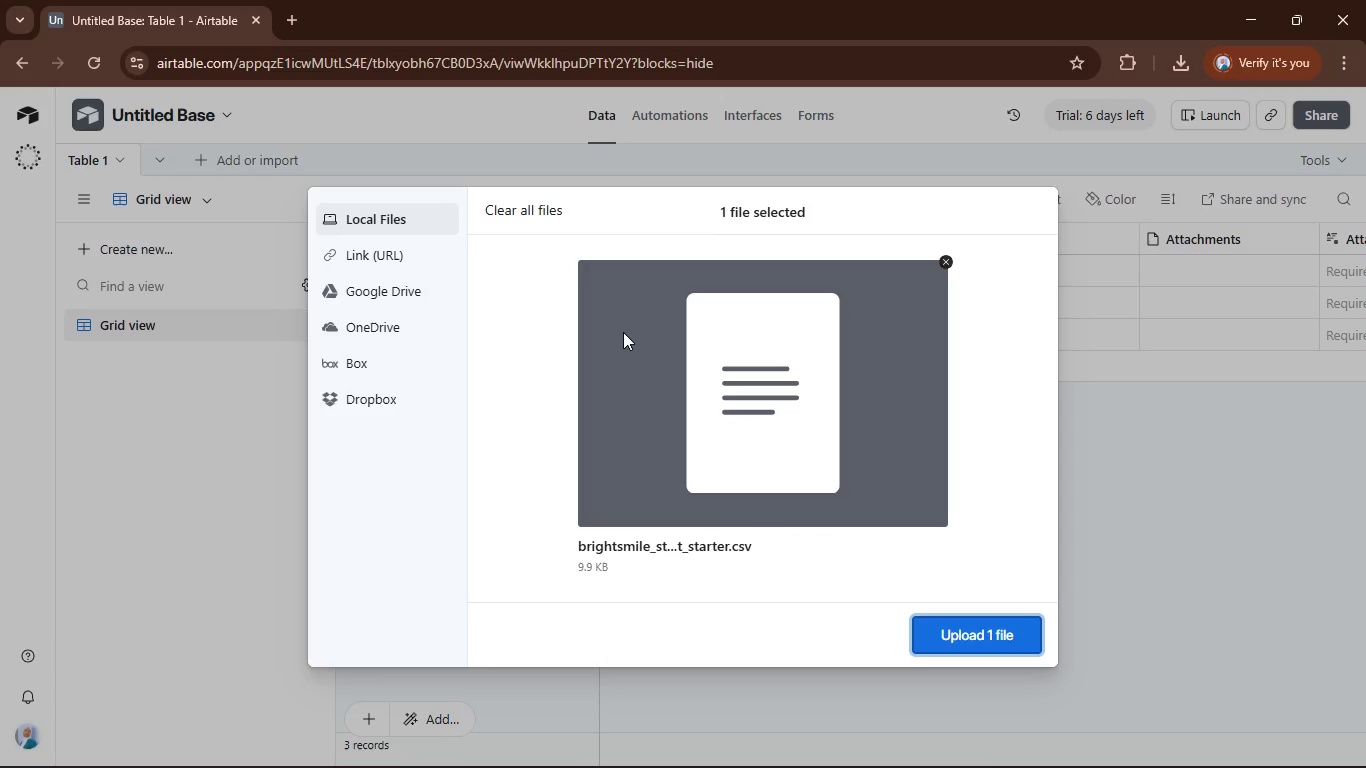 
left_click([974, 639])
 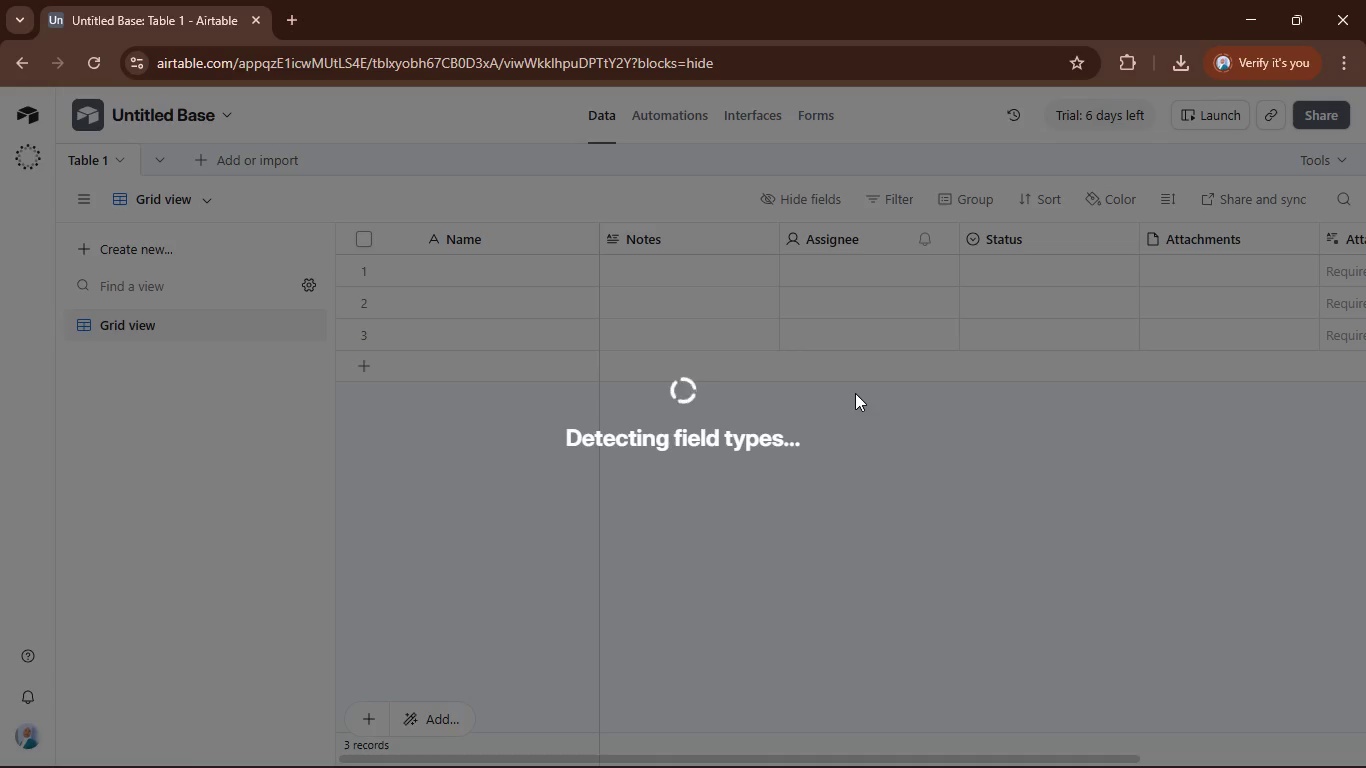 
wait(18.59)
 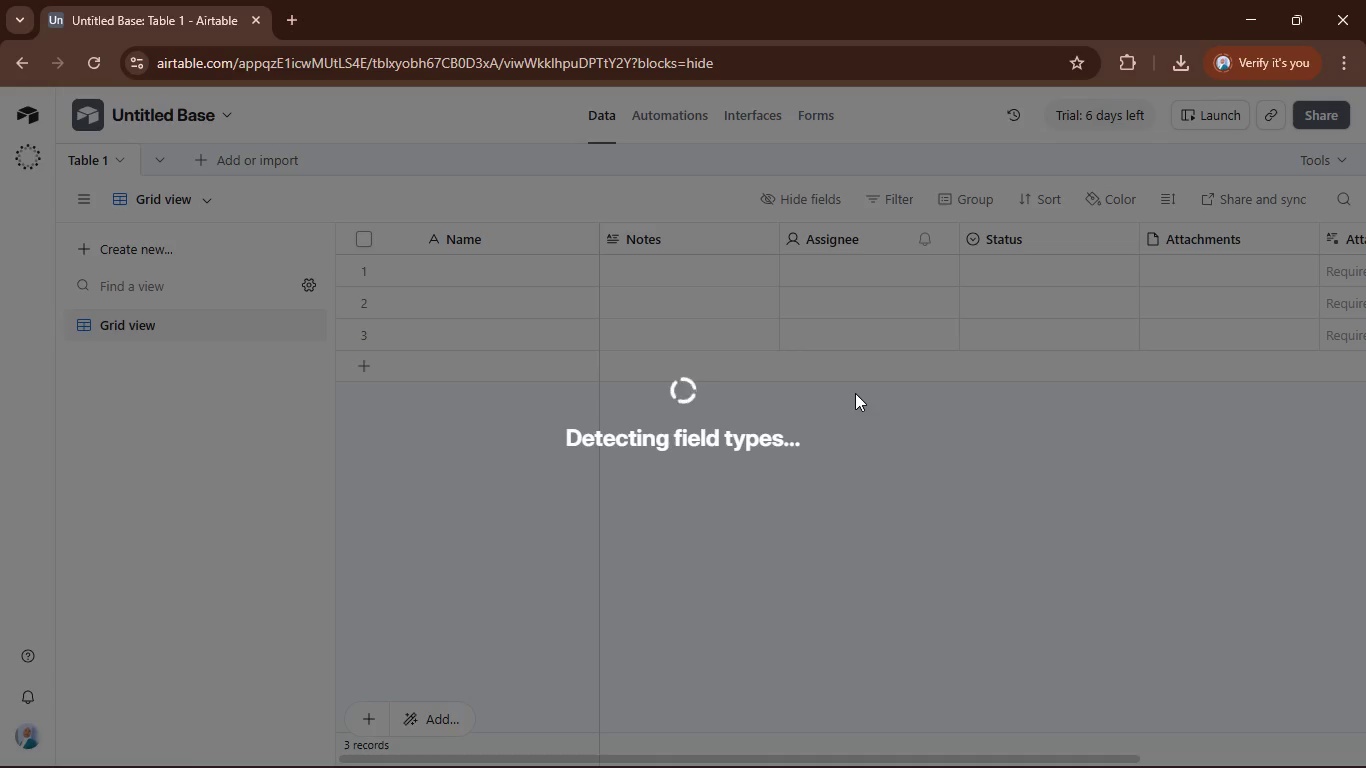 
left_click_drag(start_coordinate=[1049, 619], to_coordinate=[1185, 627])
 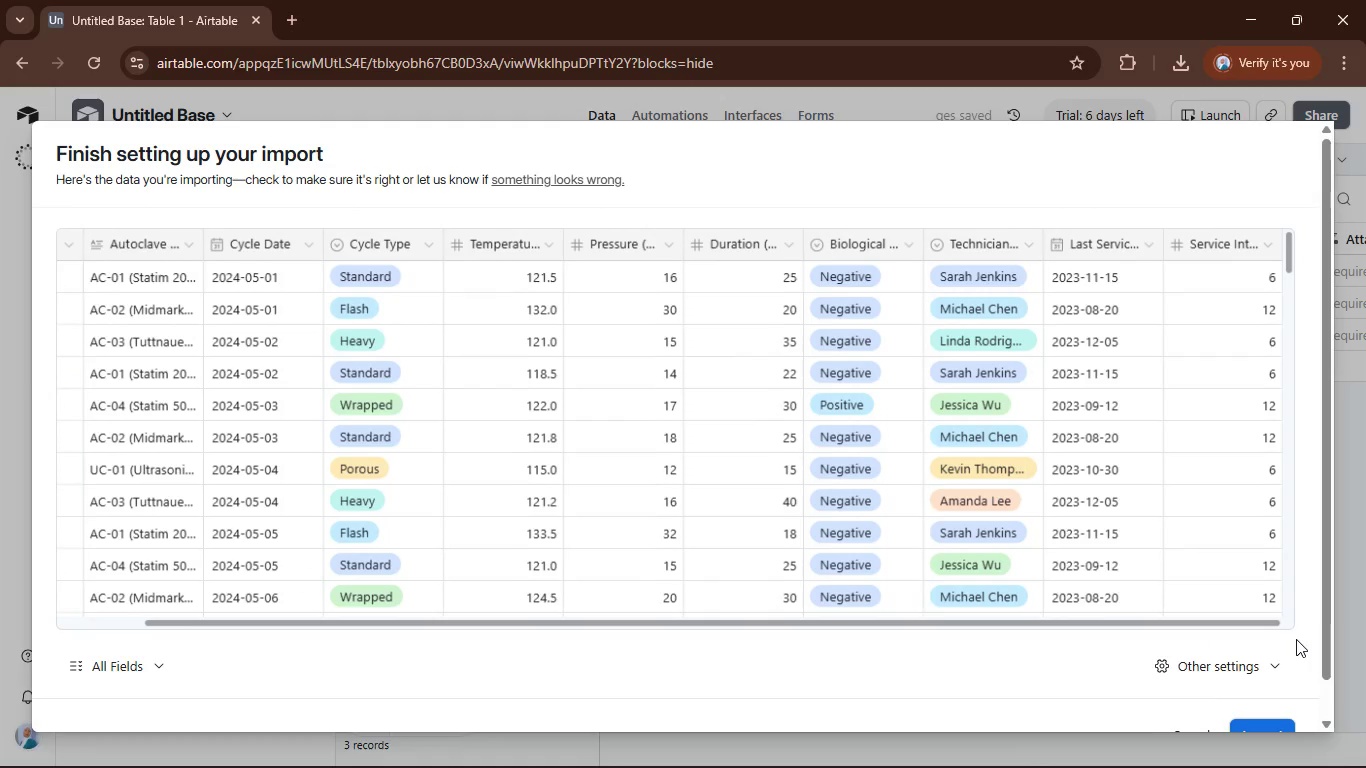 
scroll: coordinate [1296, 632], scroll_direction: down, amount: 3.0
 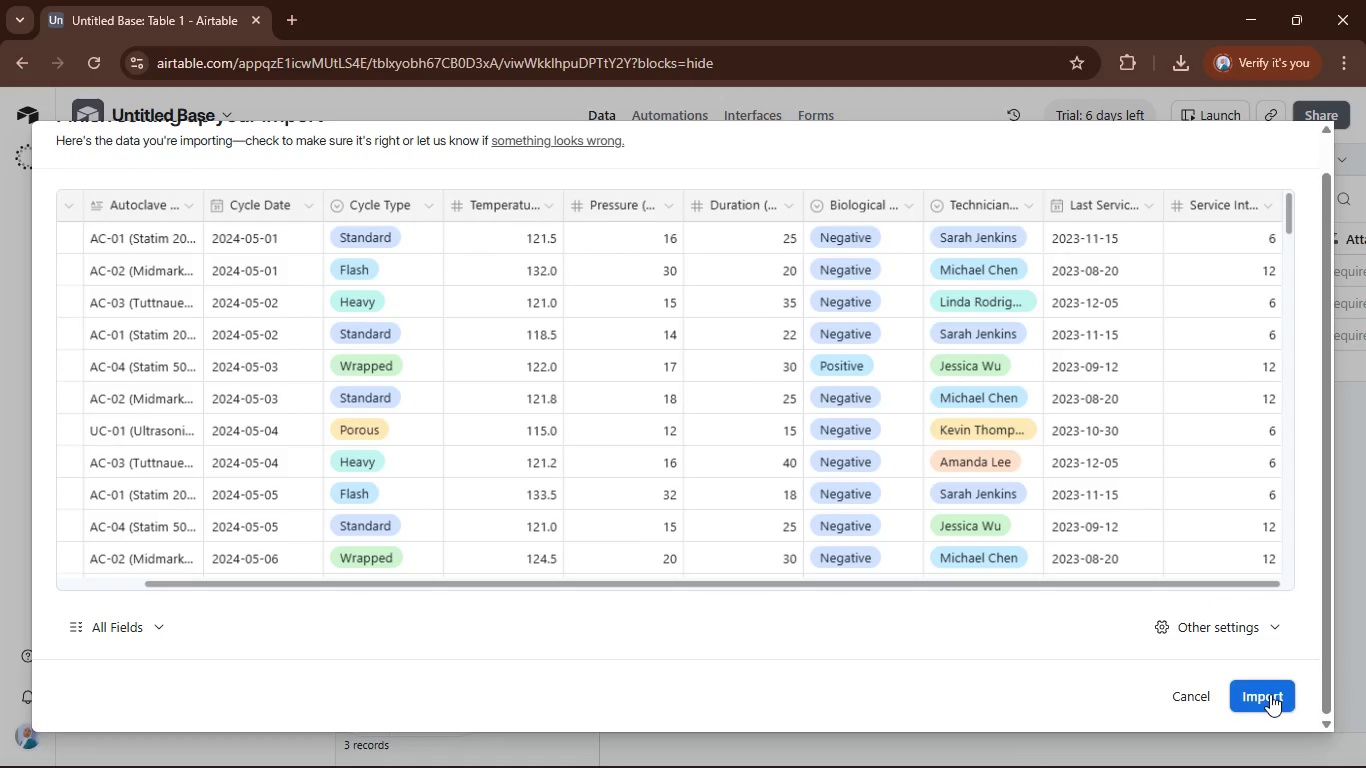 
left_click([1270, 694])
 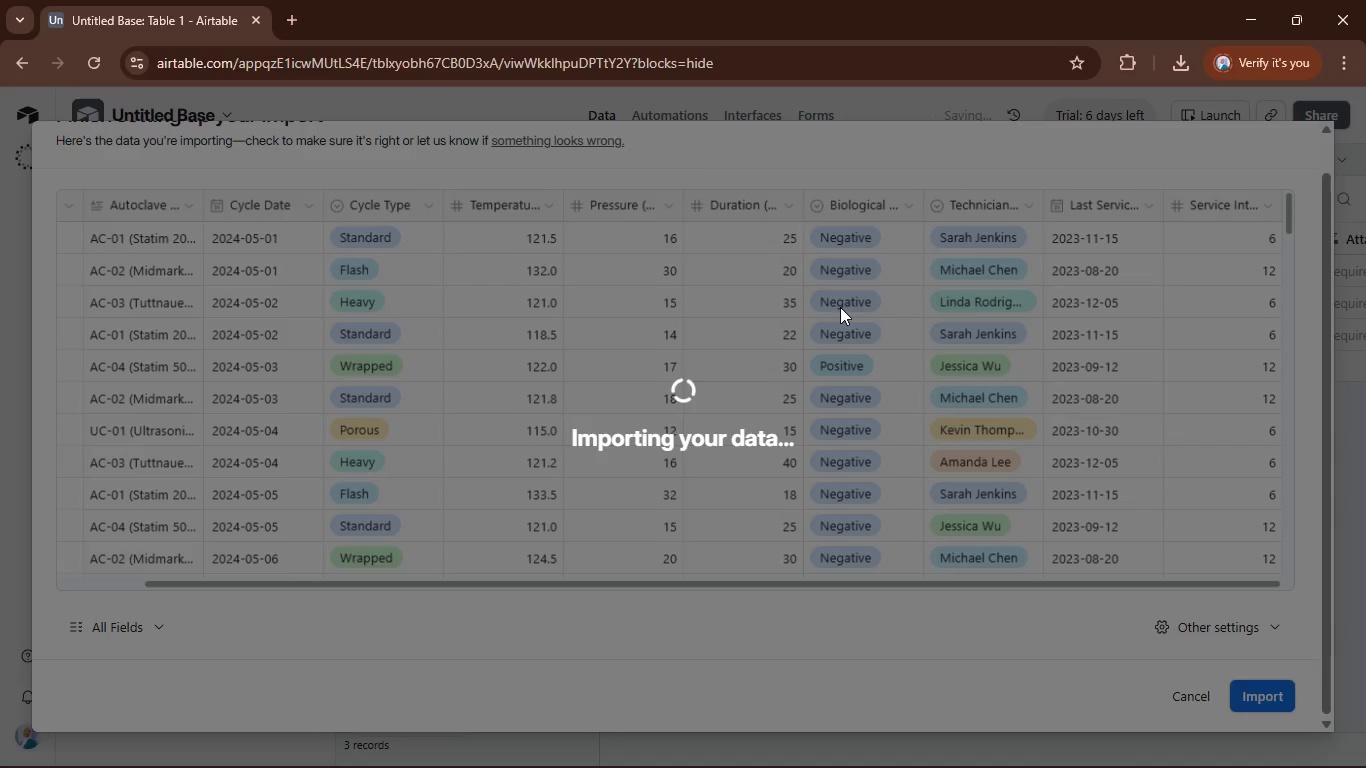 
wait(8.07)
 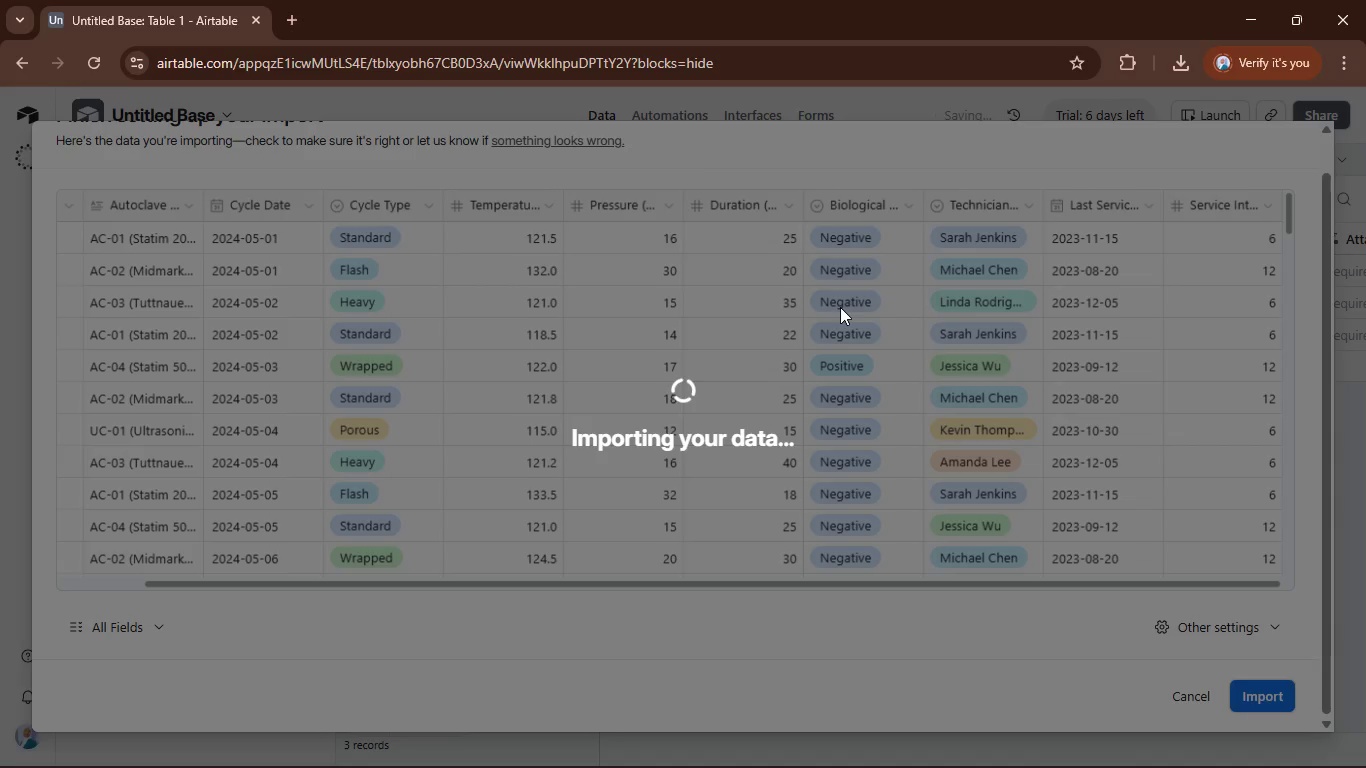 
mouse_move([309, 133])
 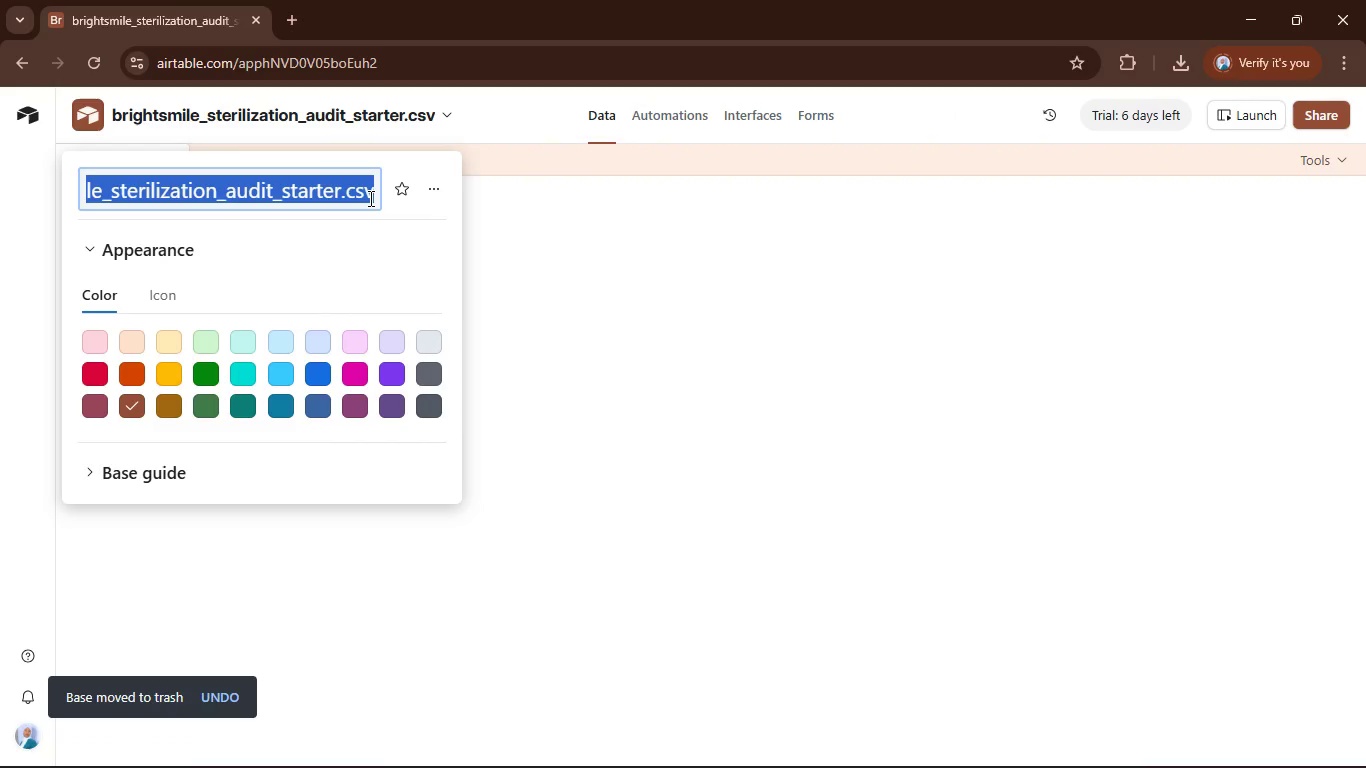 
key(ArrowRight)
 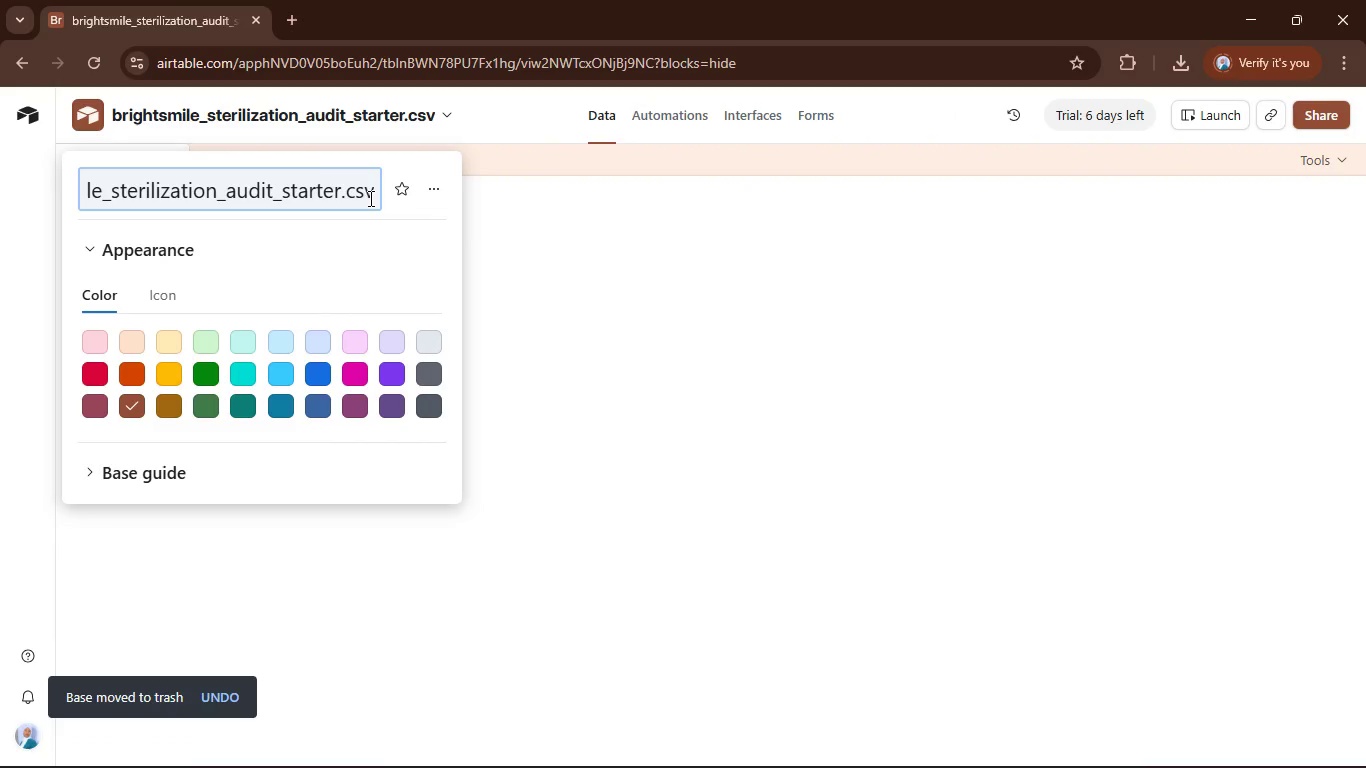 
hold_key(key=ShiftRight, duration=0.86)
 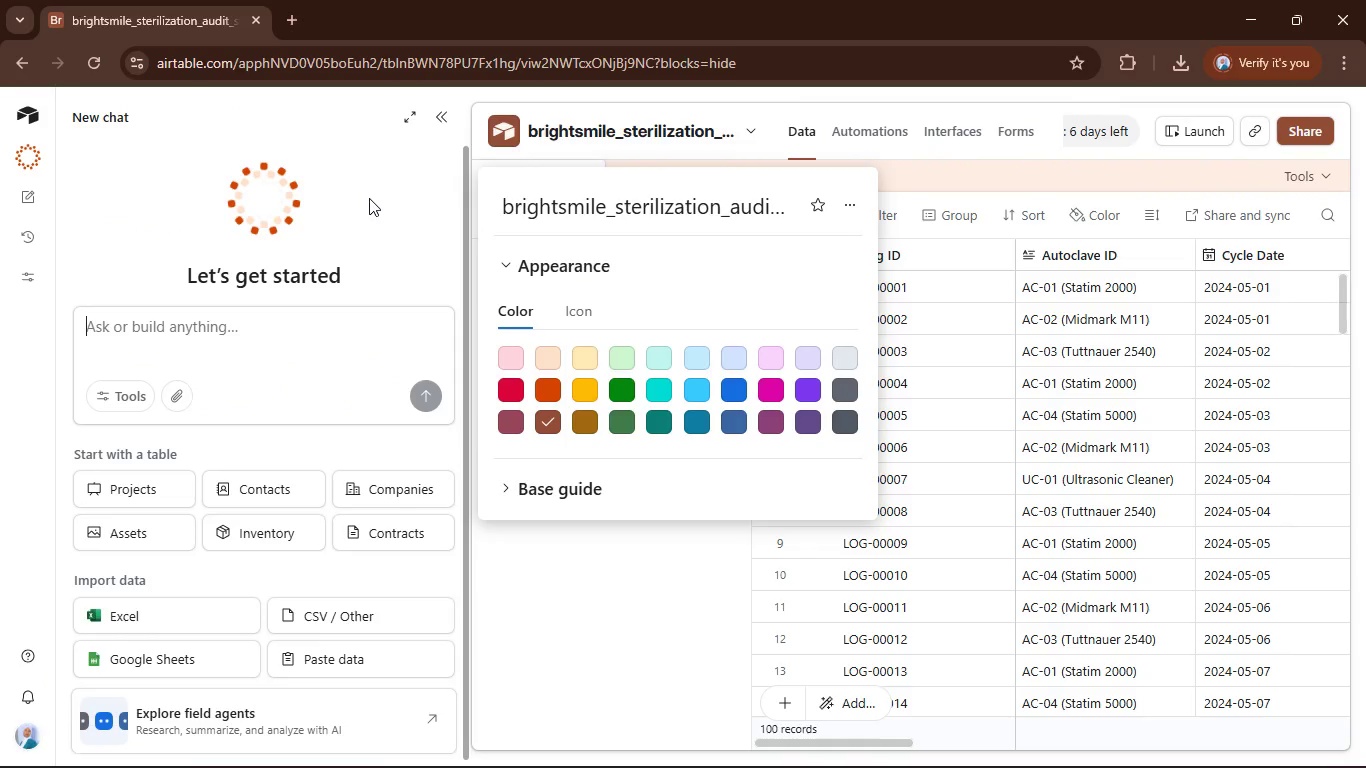 
hold_key(key=ArrowLeft, duration=0.5)
 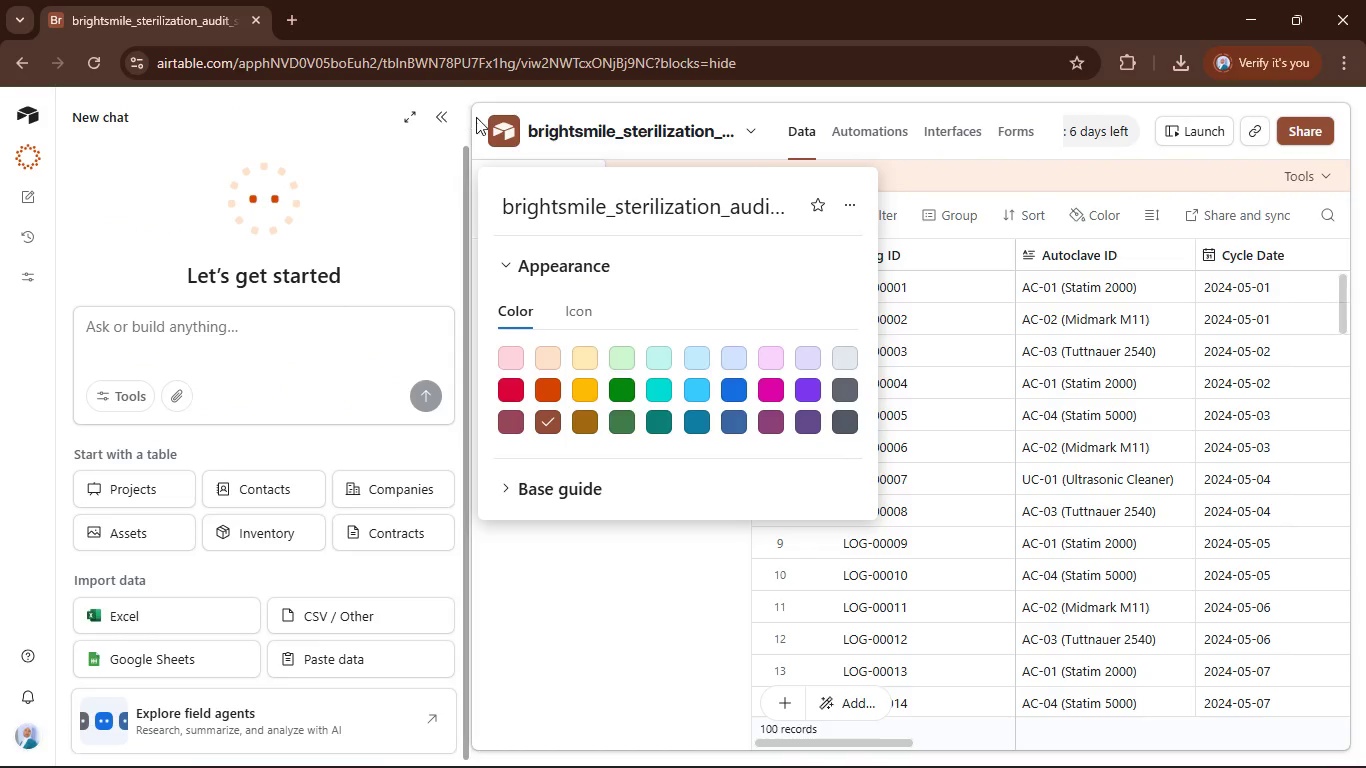 
left_click([432, 122])
 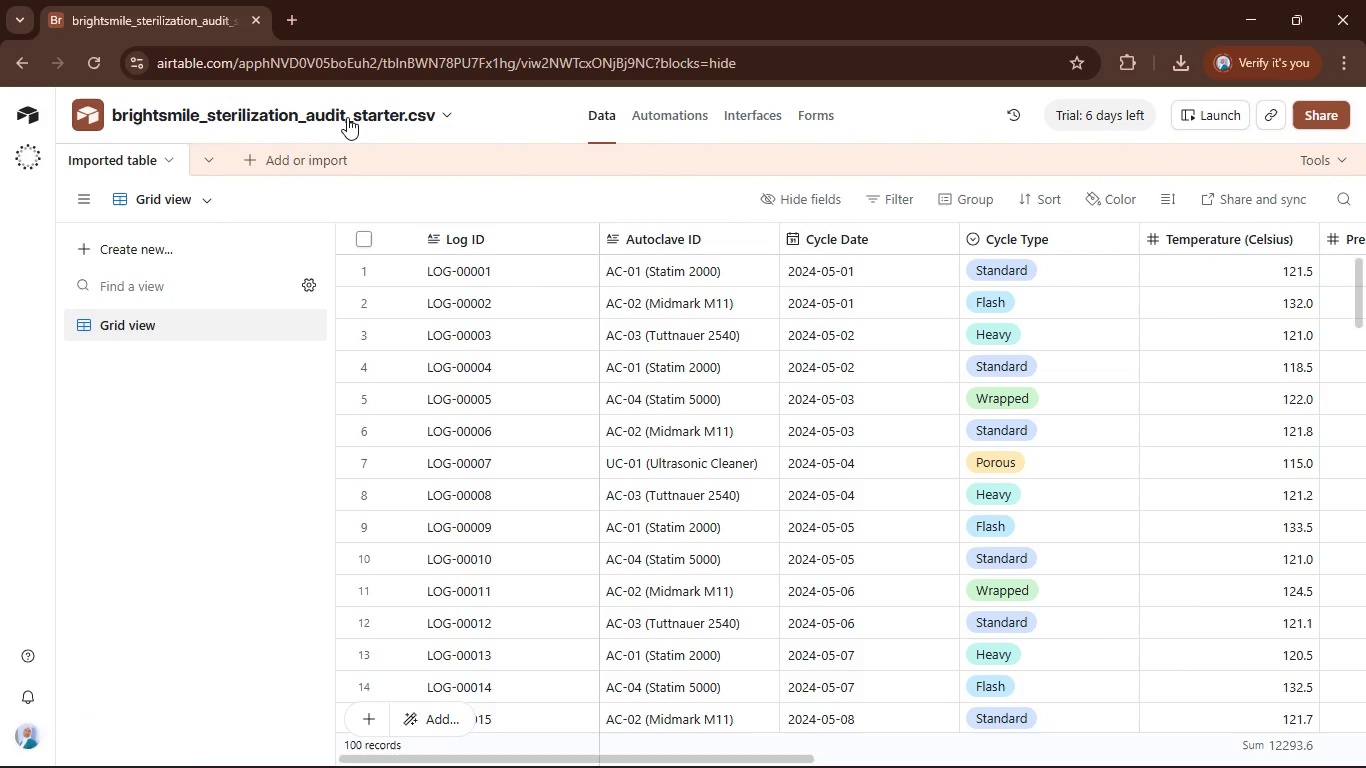 
double_click([345, 116])
 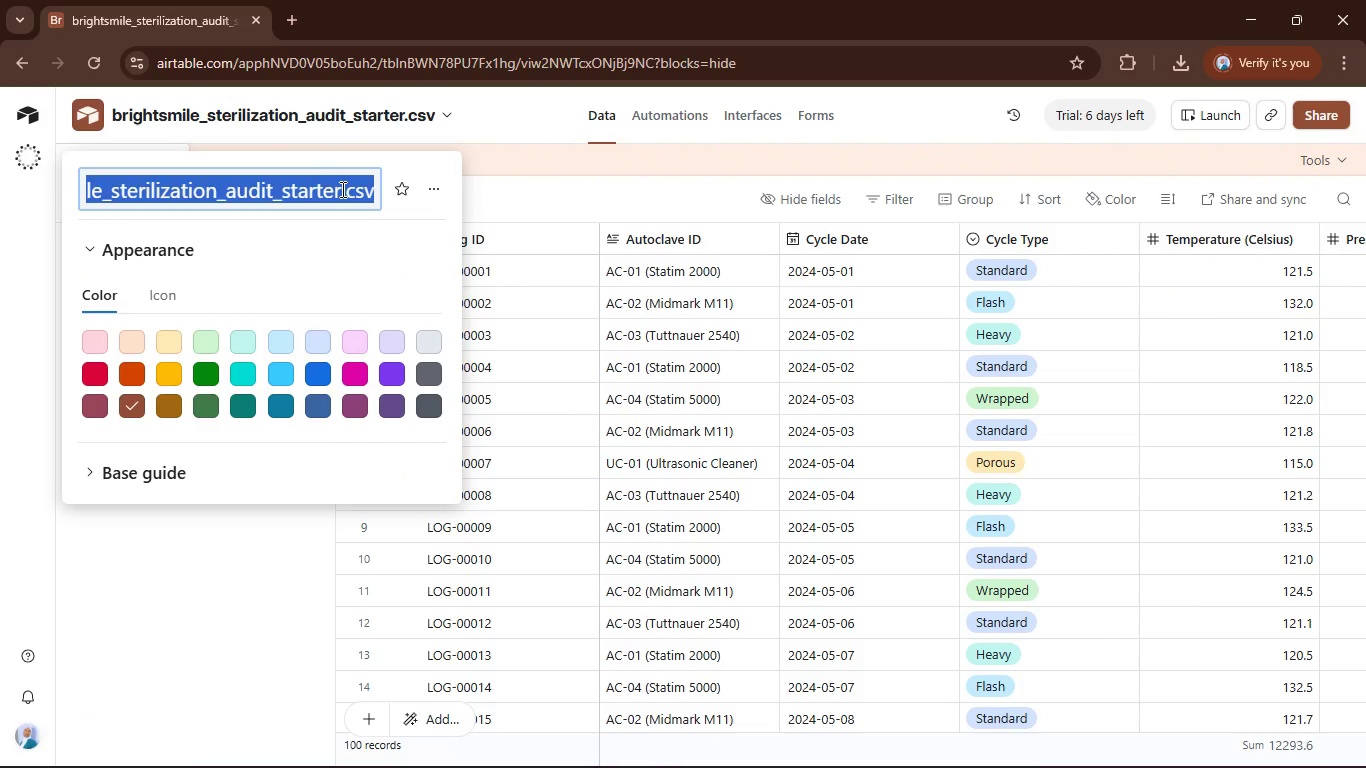 
key(ArrowRight)
 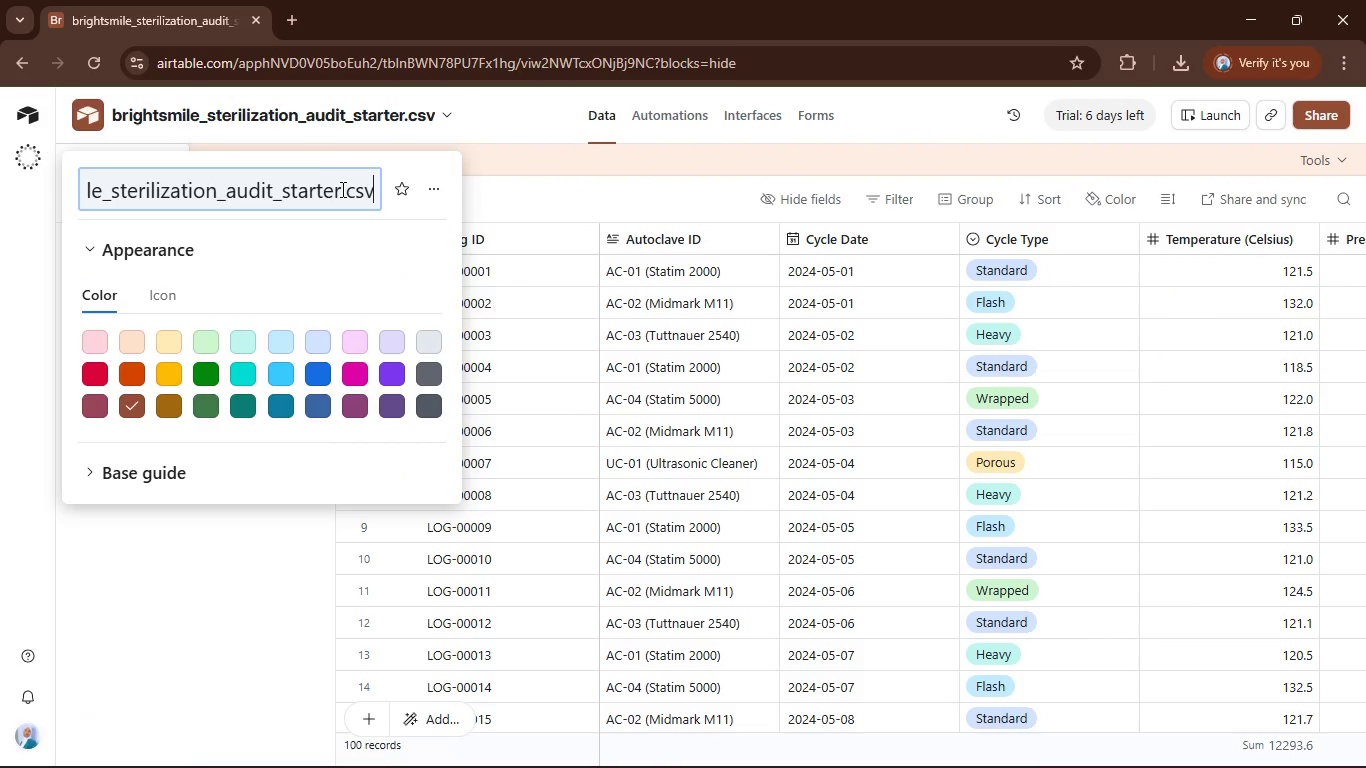 
hold_key(key=ShiftRight, duration=0.39)
 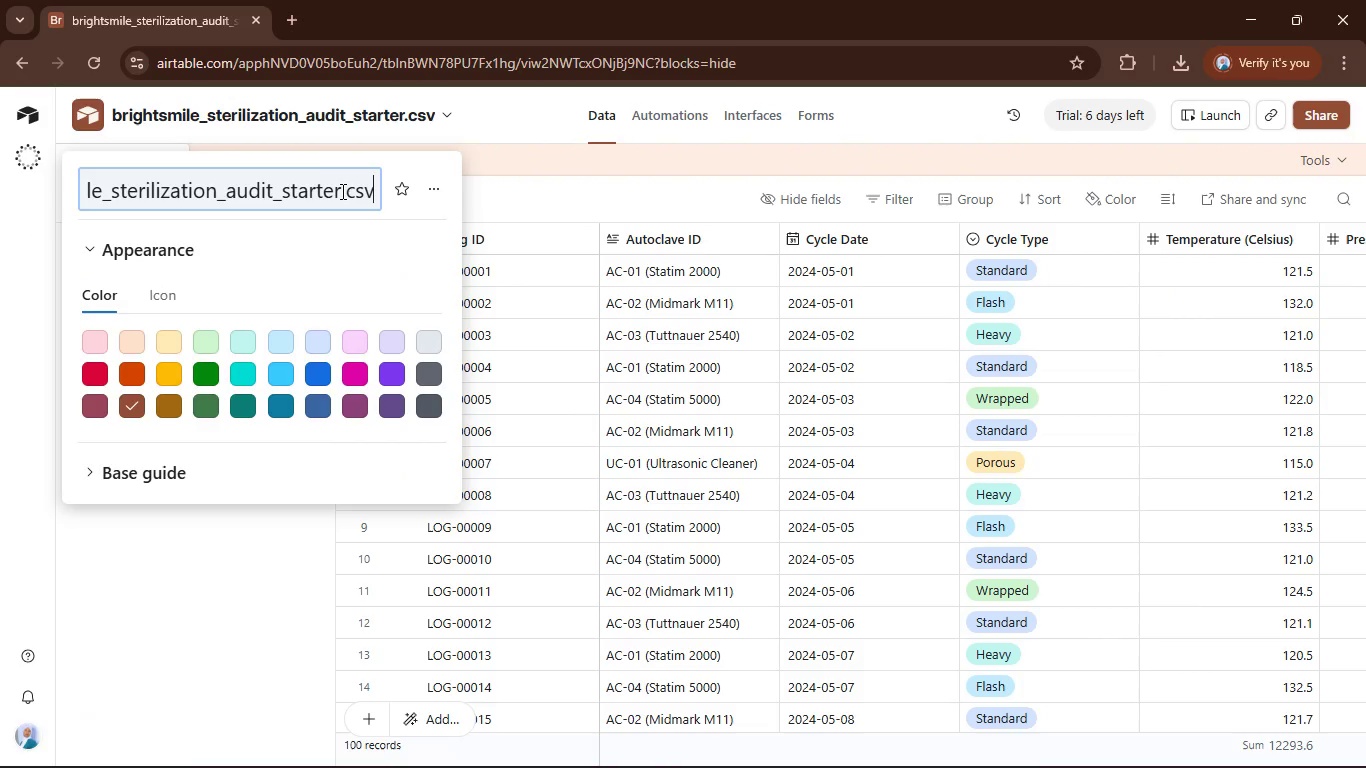 
hold_key(key=ArrowLeft, duration=0.62)
 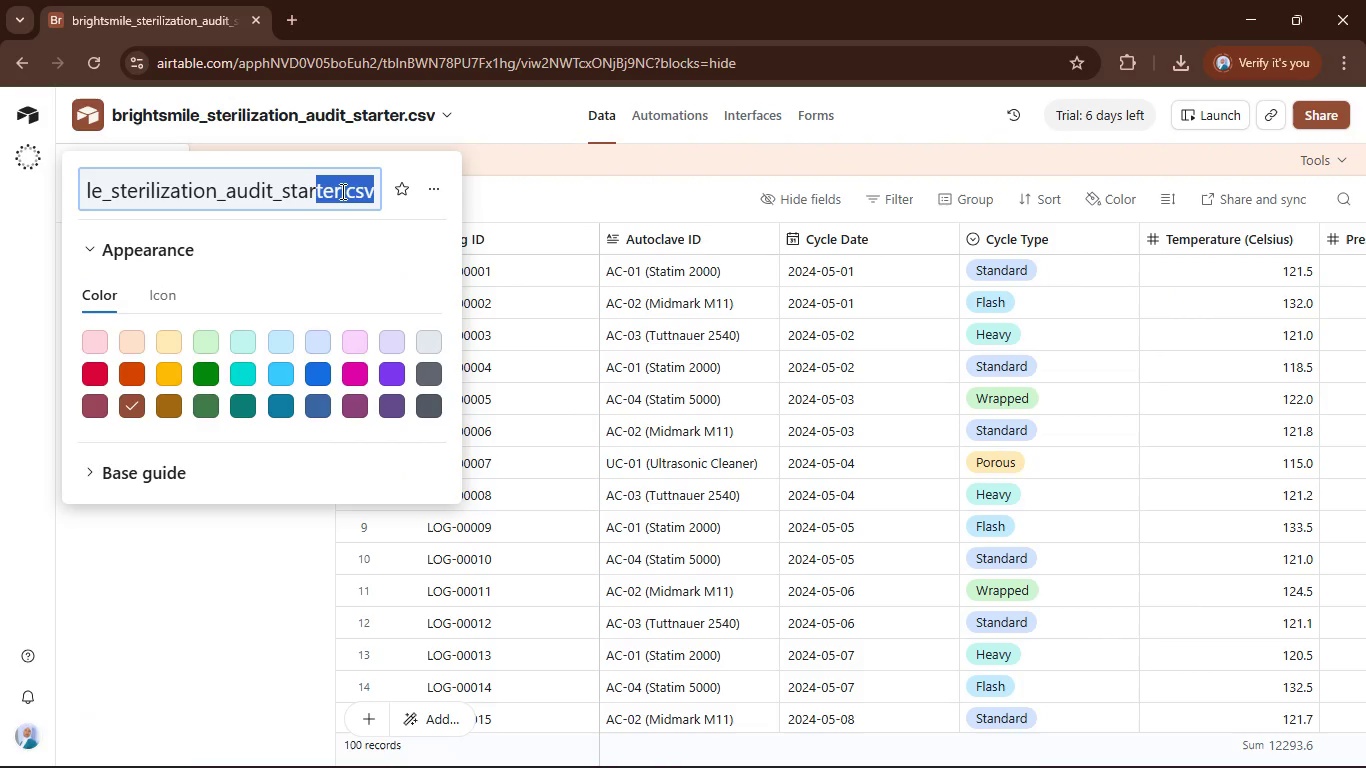 
key(Shift+ArrowLeft)
 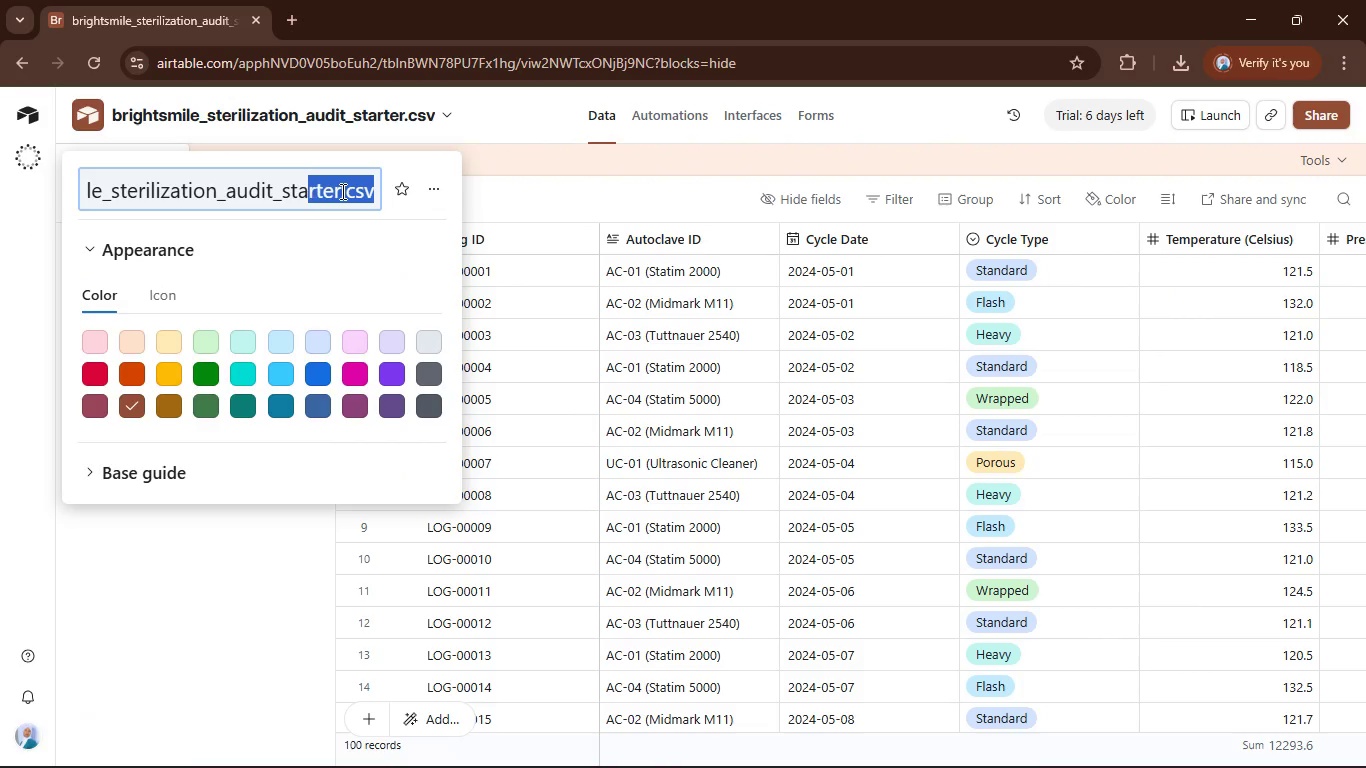 
key(Shift+ArrowLeft)
 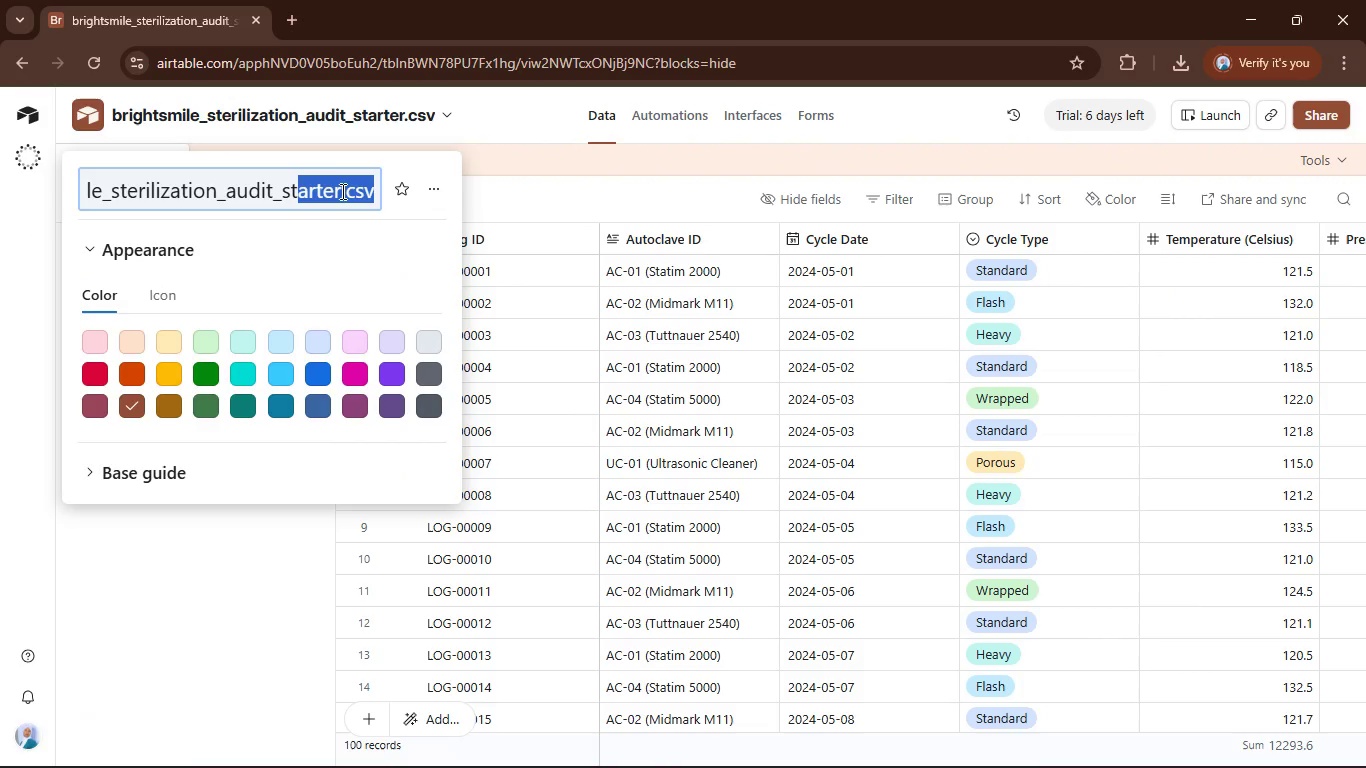 
key(Shift+ArrowLeft)
 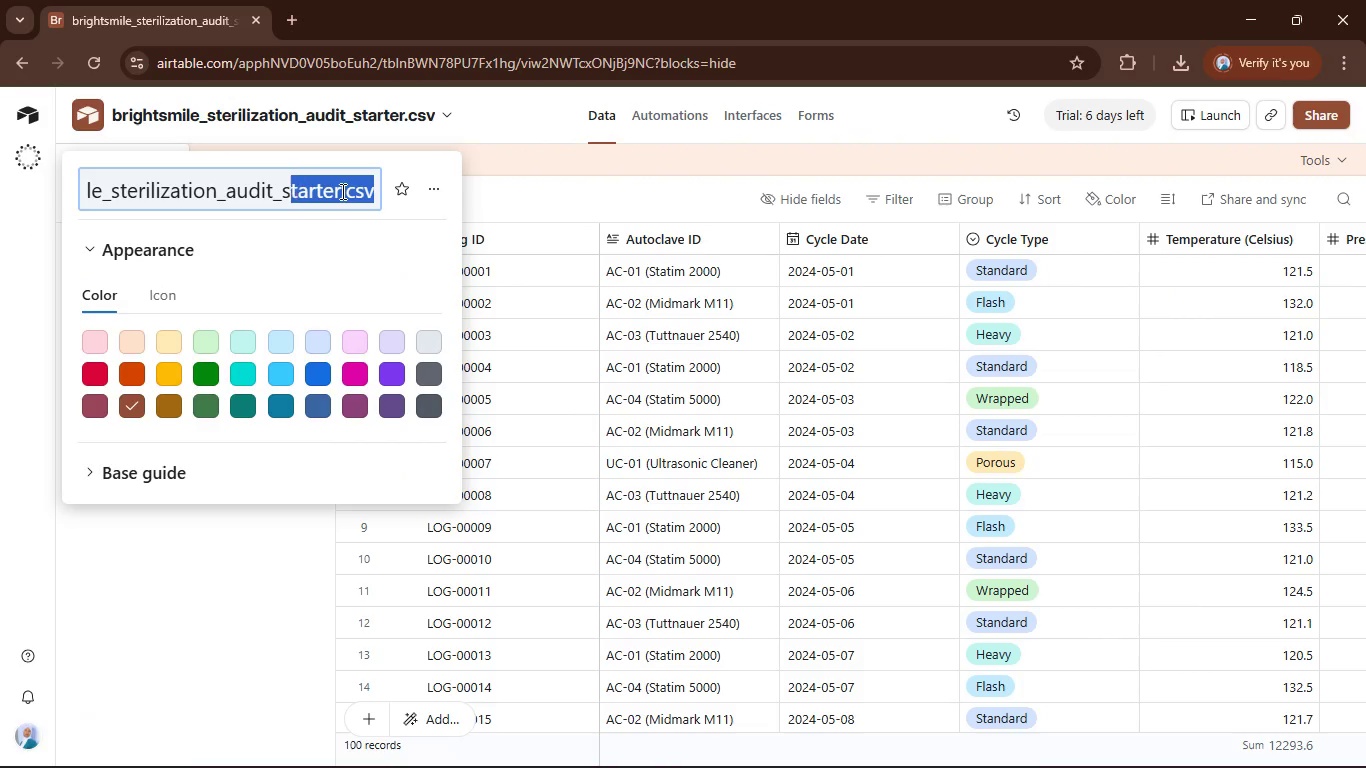 
key(Shift+ArrowLeft)
 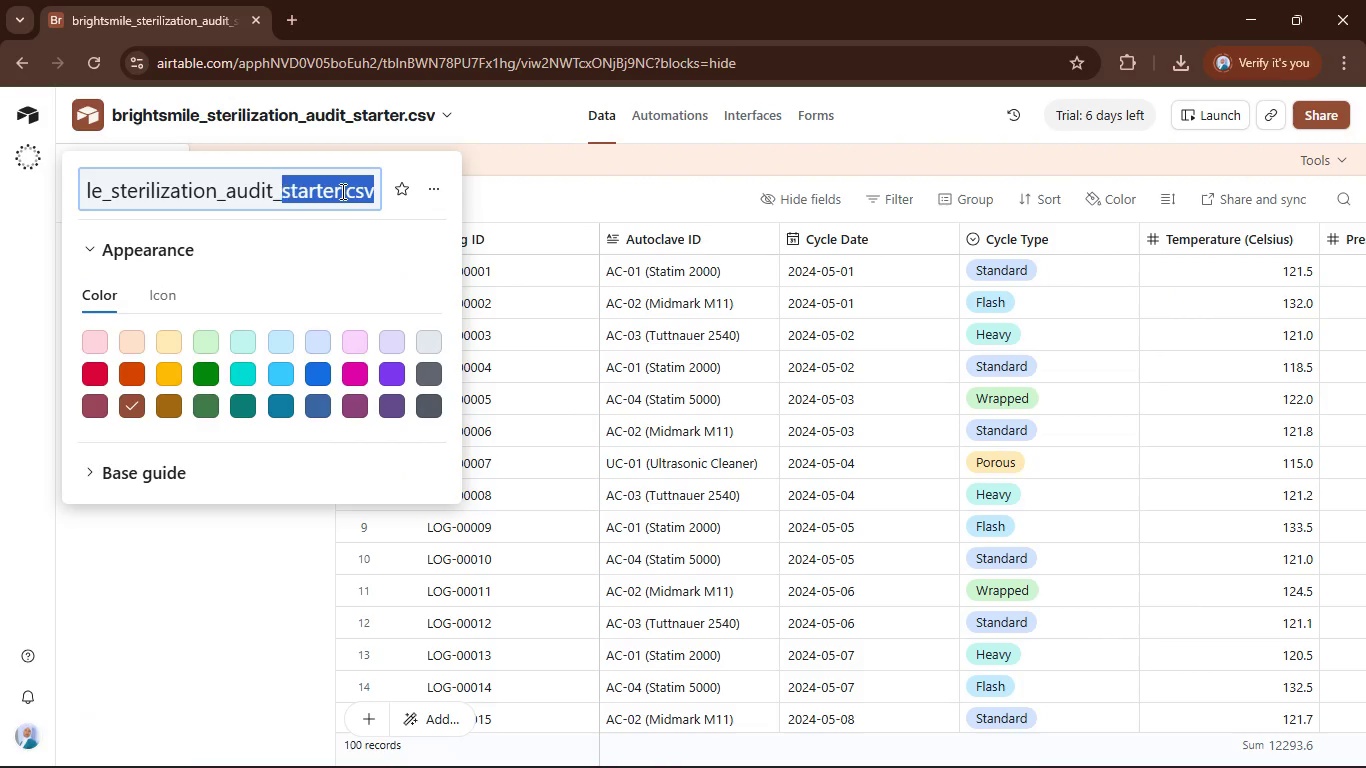 
key(Shift+ArrowLeft)
 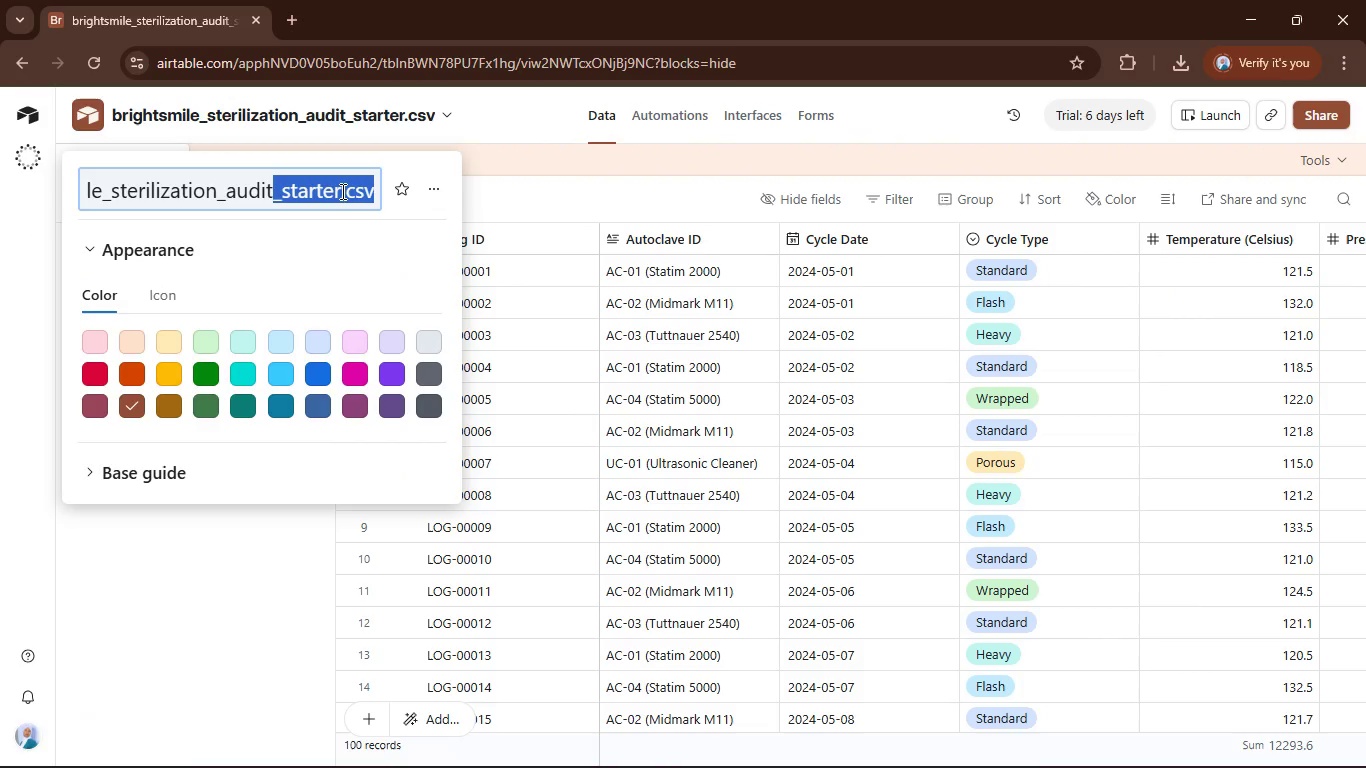 
key(Shift+ArrowLeft)
 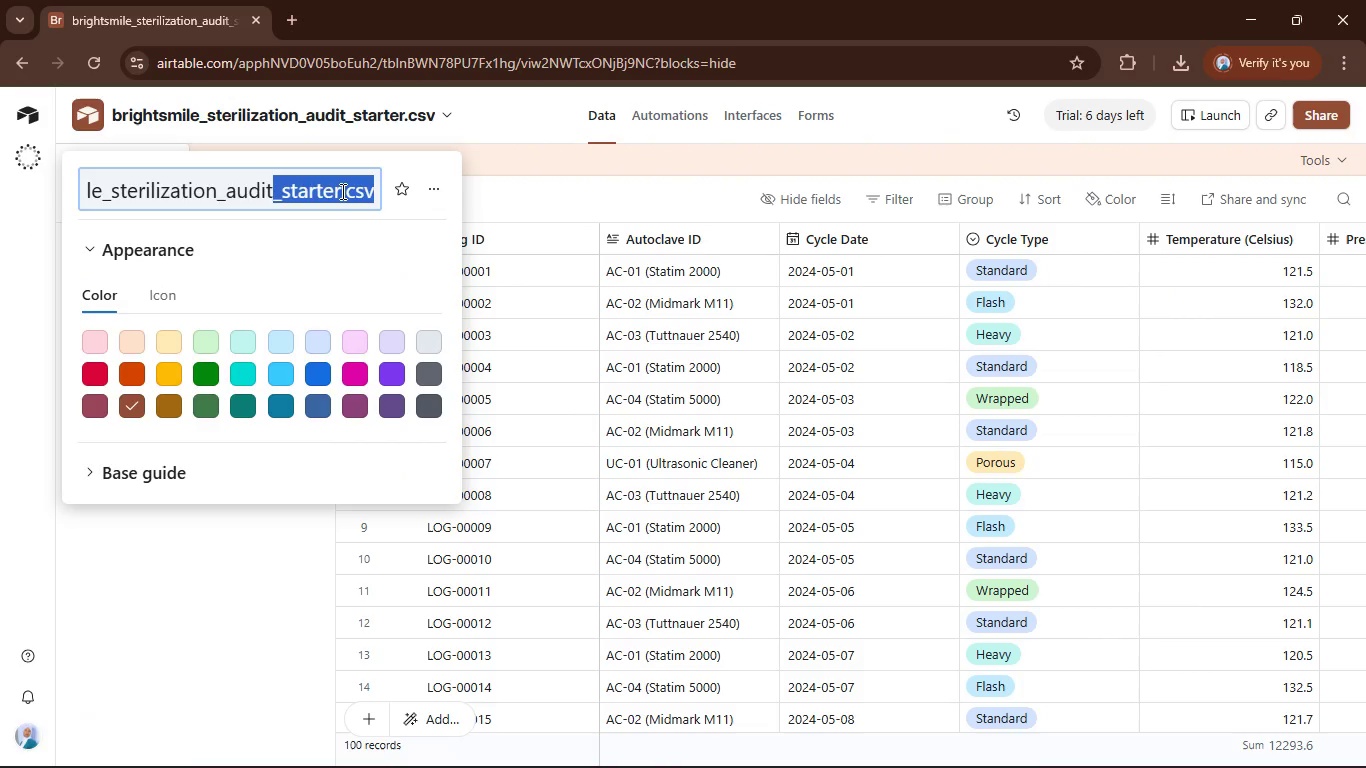 
key(Backspace)
 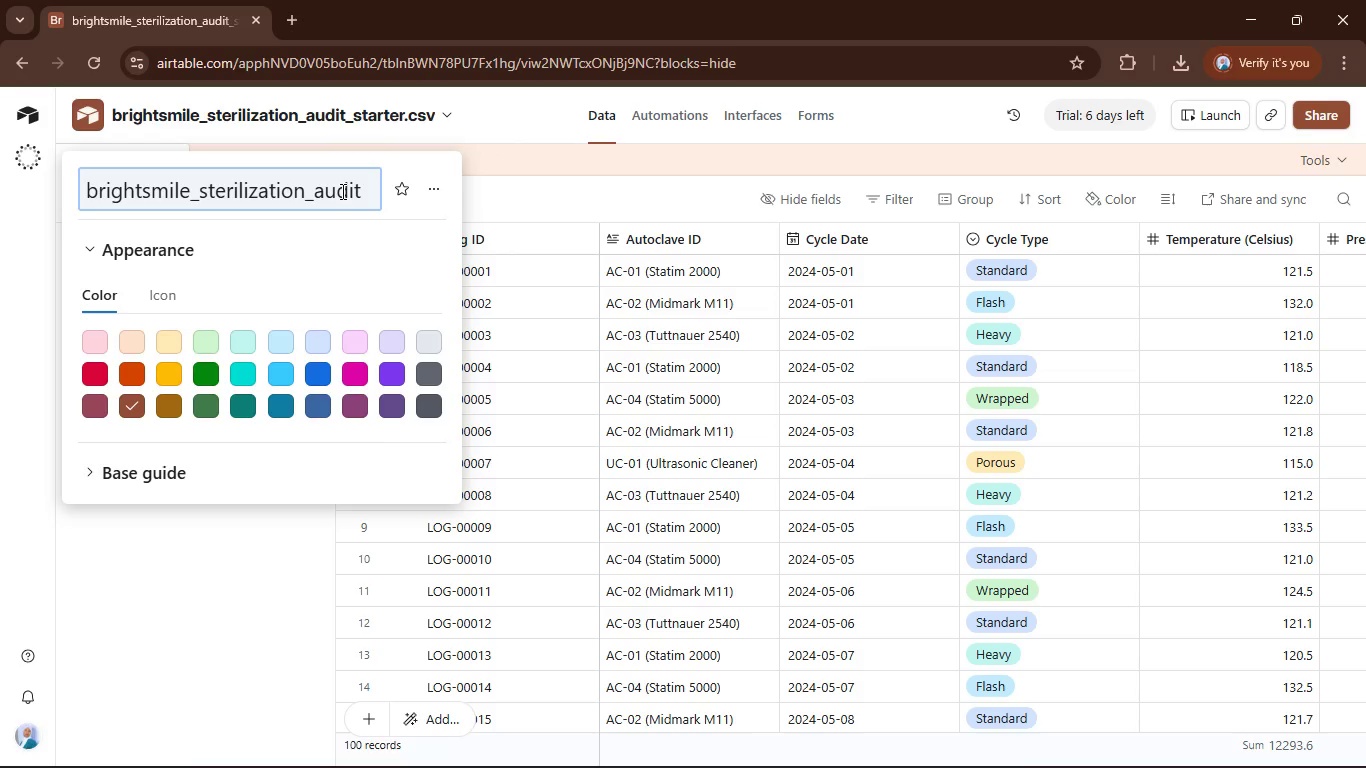 
hold_key(key=ArrowLeft, duration=1.5)
 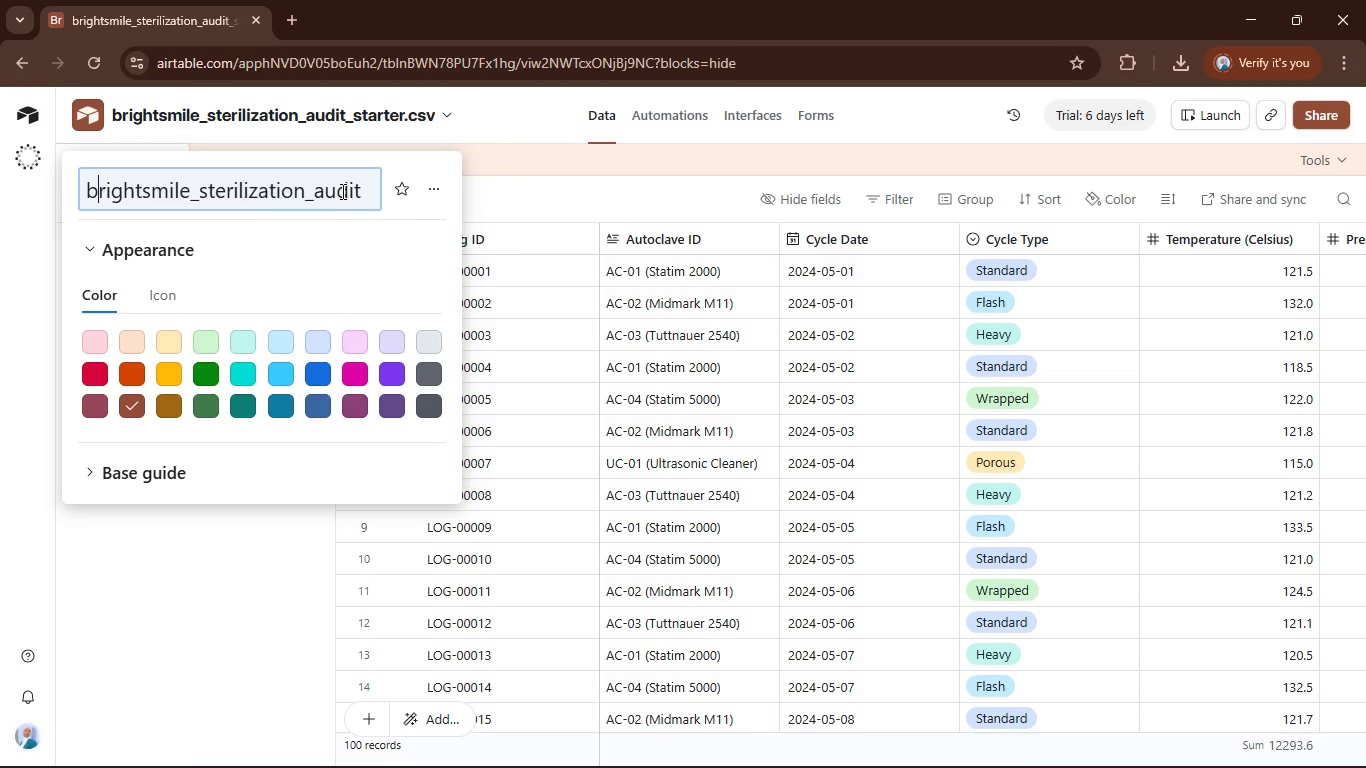 
key(ArrowLeft)
 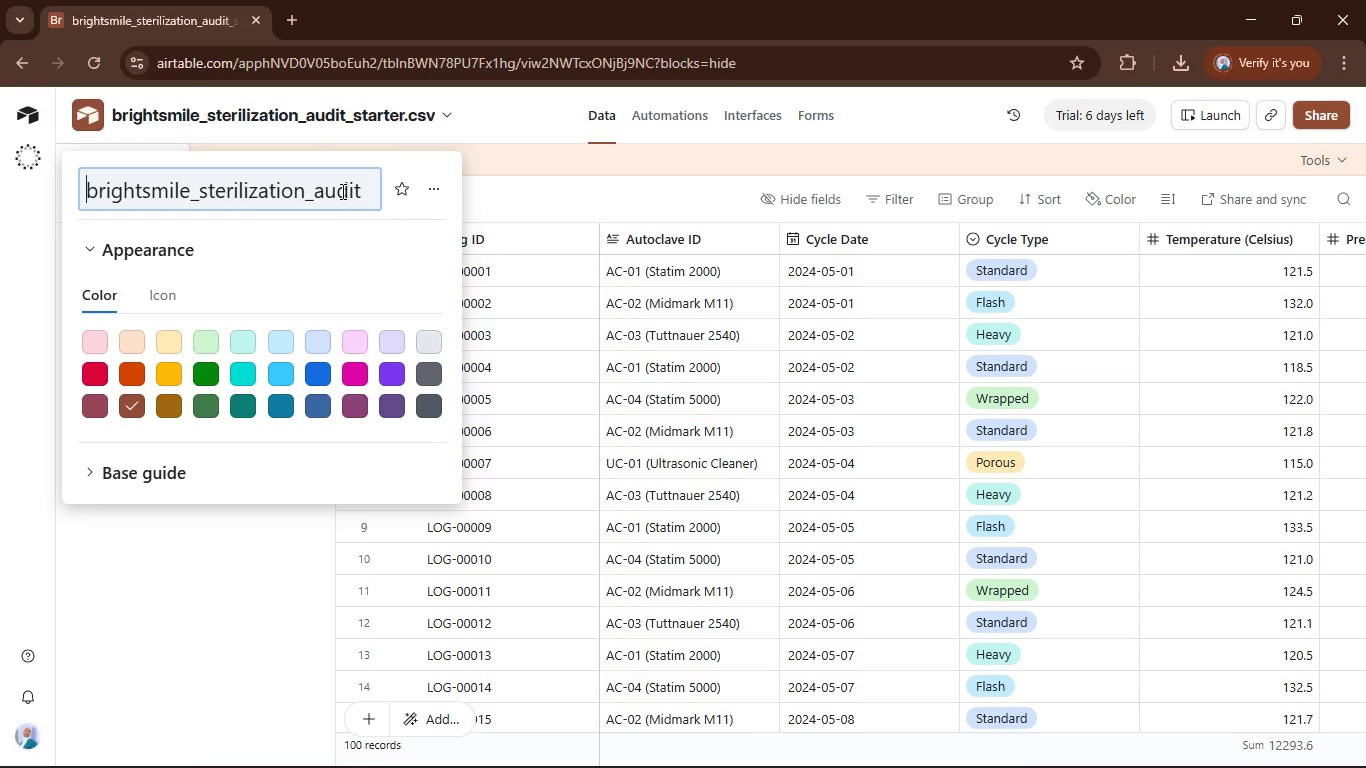 
key(ArrowLeft)
 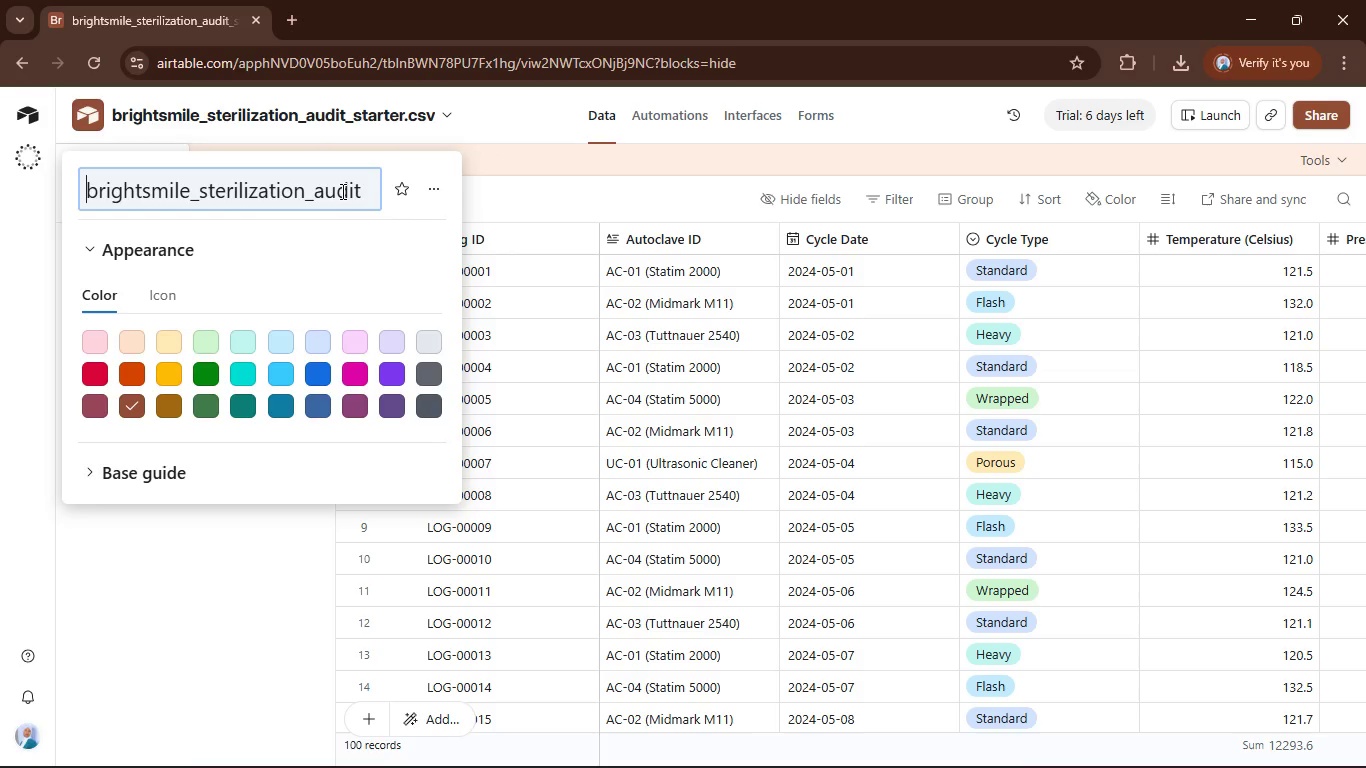 
key(ArrowLeft)
 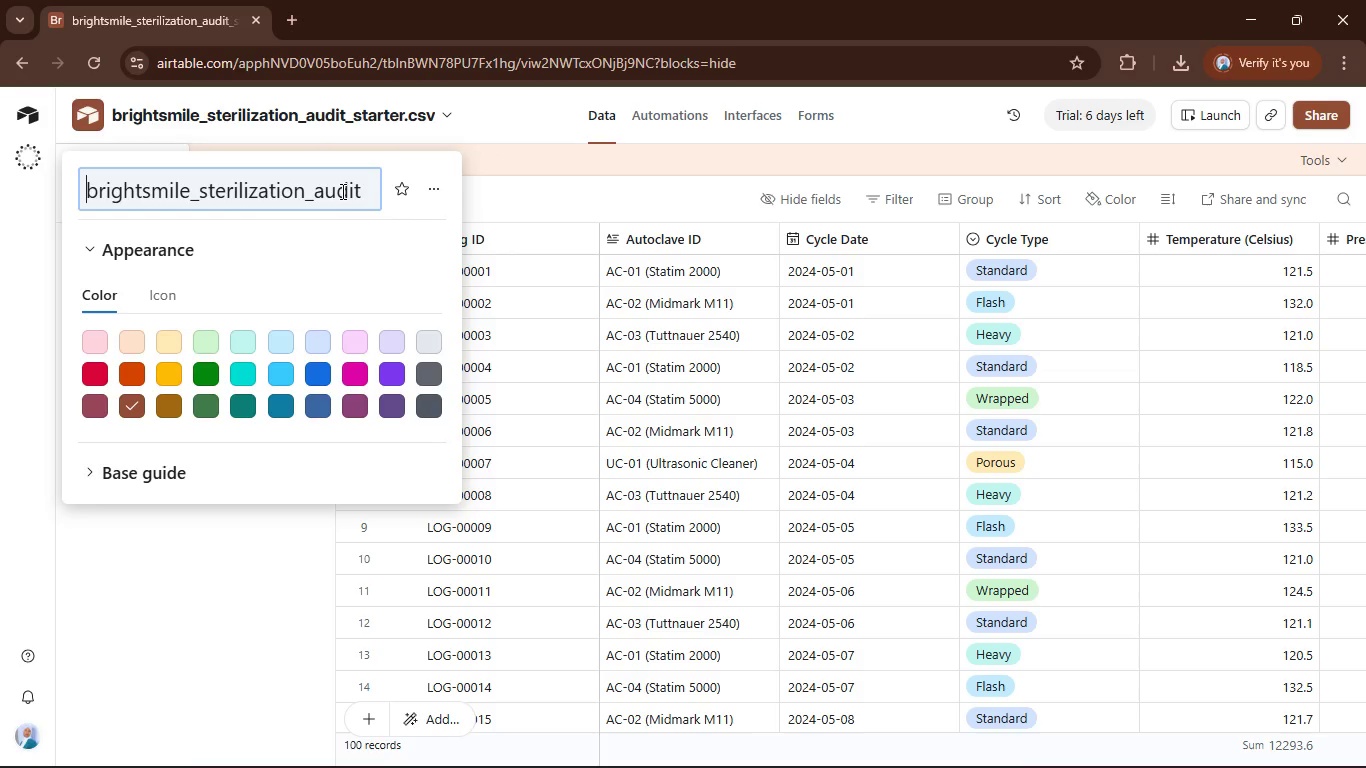 
key(ArrowLeft)
 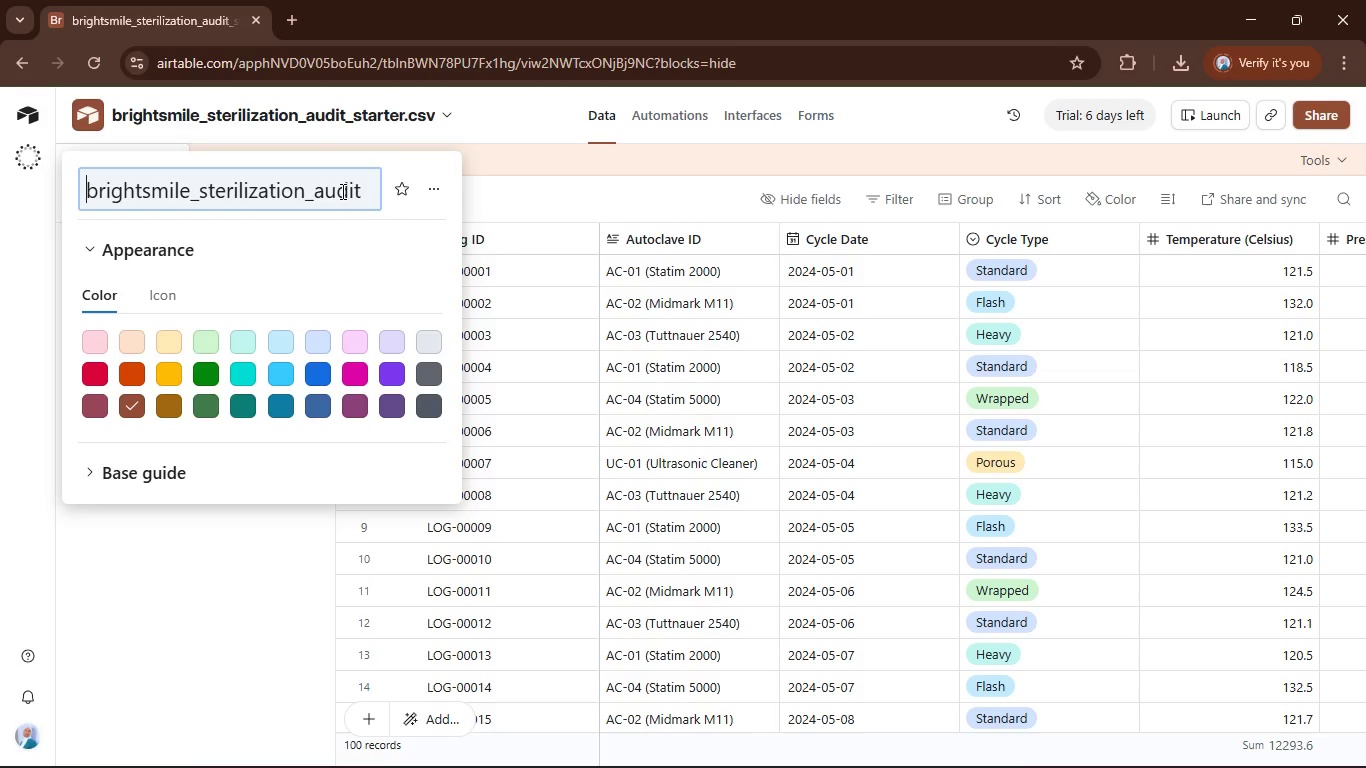 
key(ArrowLeft)
 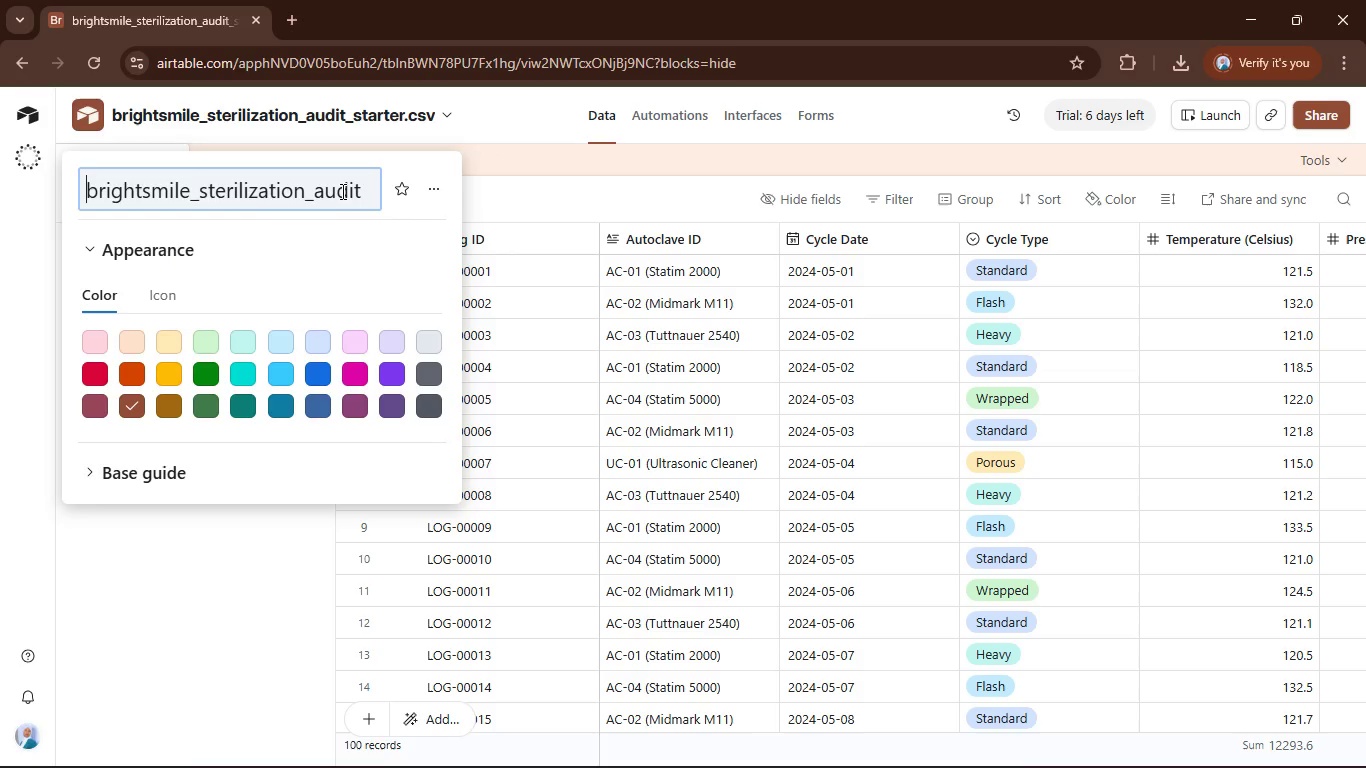 
key(ArrowLeft)
 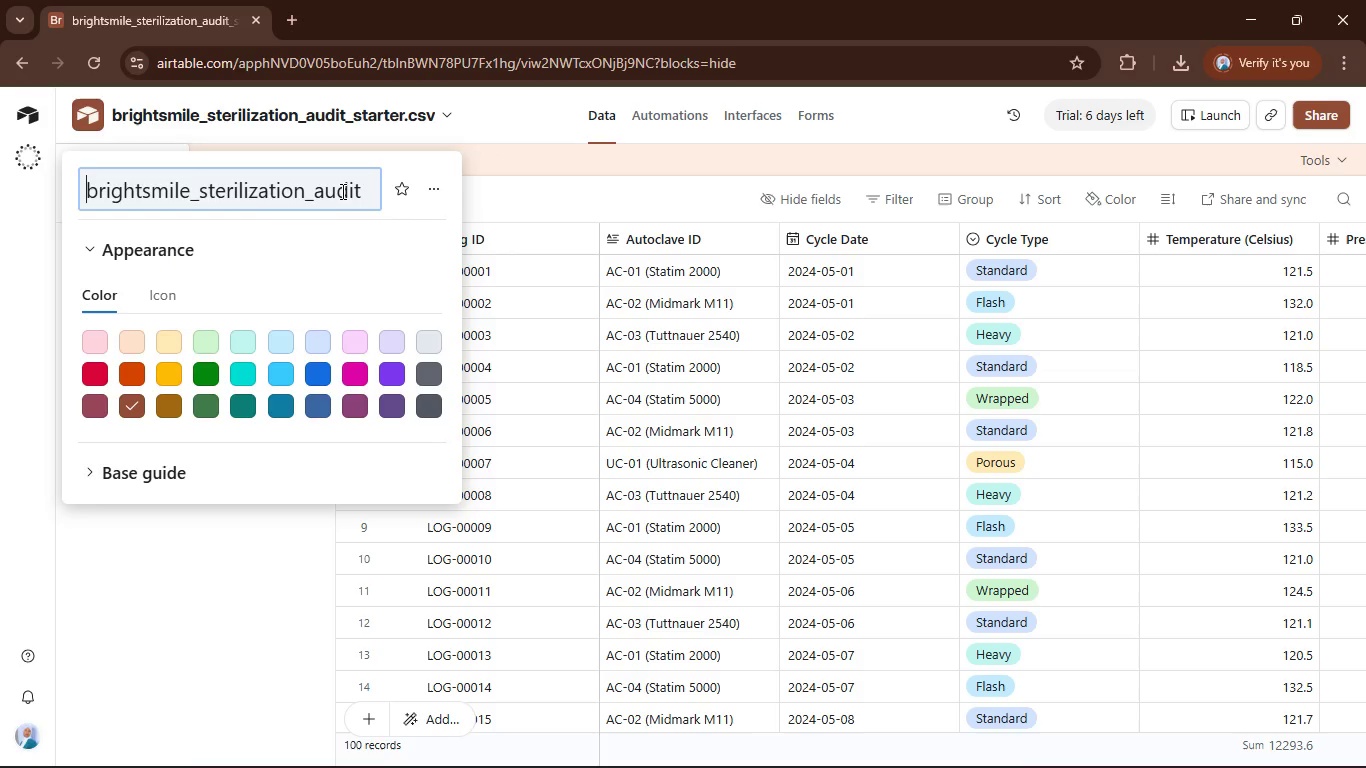 
key(ArrowLeft)
 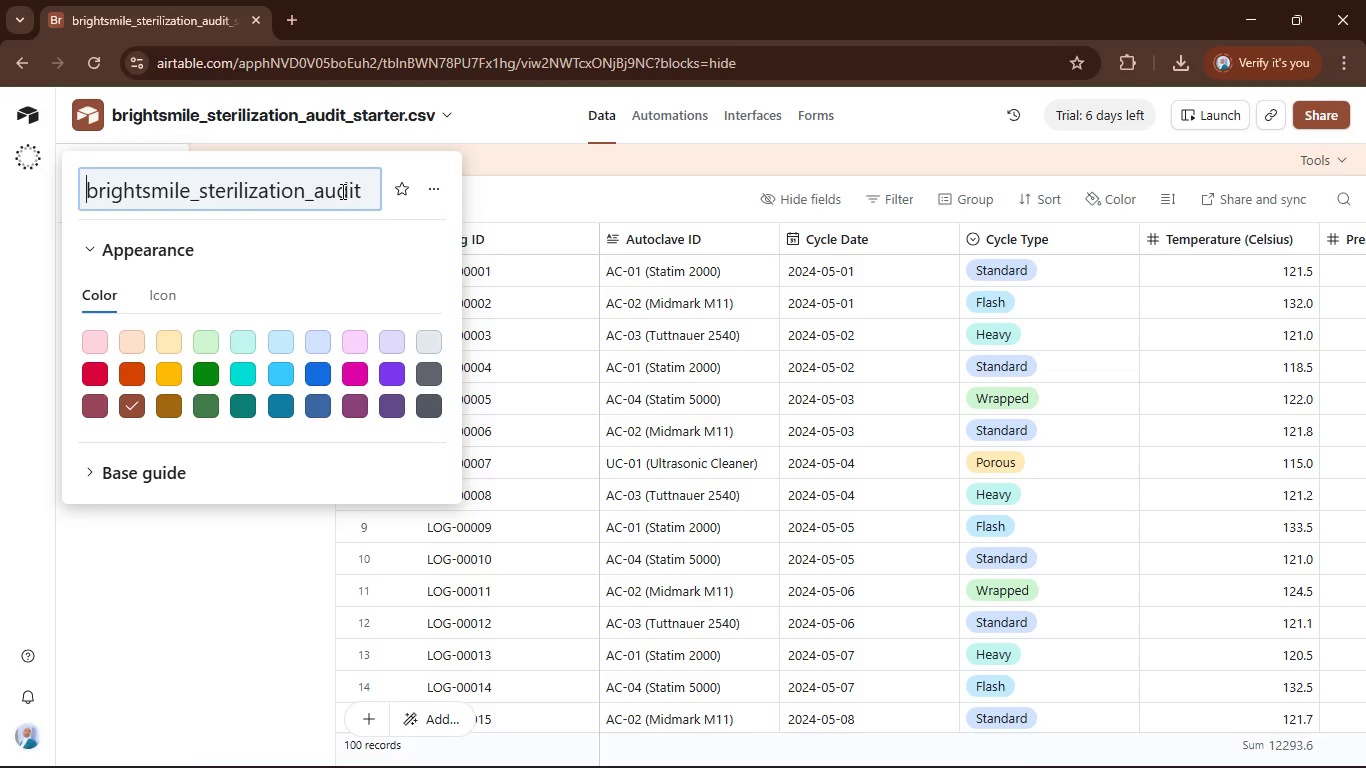 
key(ArrowLeft)
 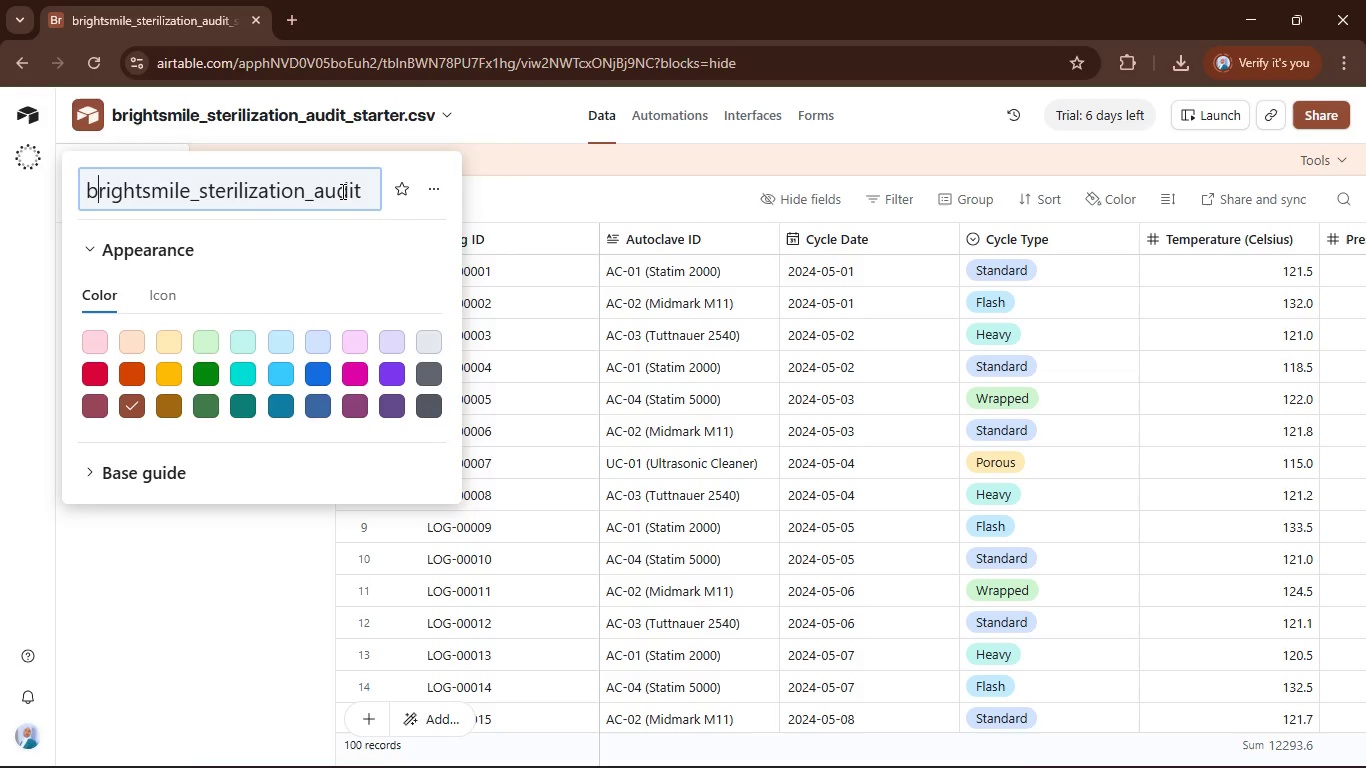 
key(ArrowRight)
 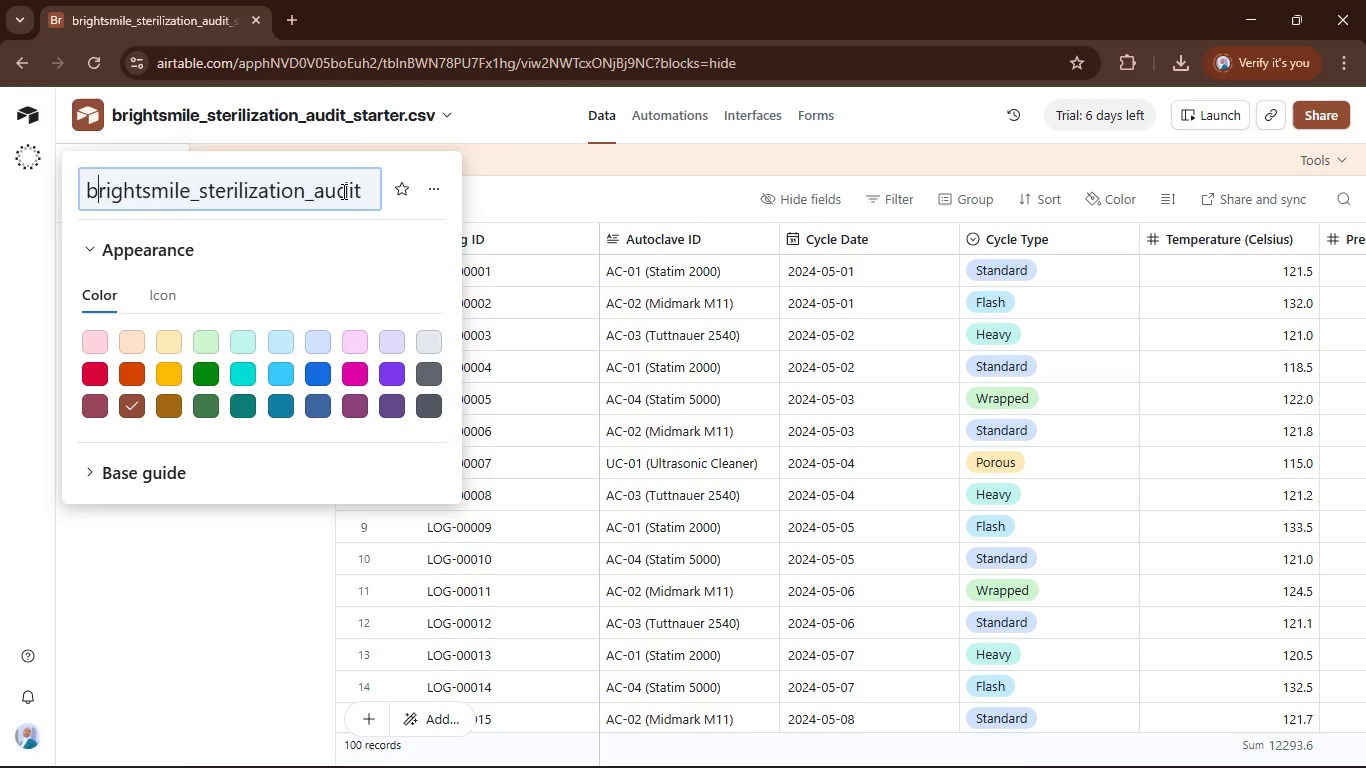 
key(Backspace)
 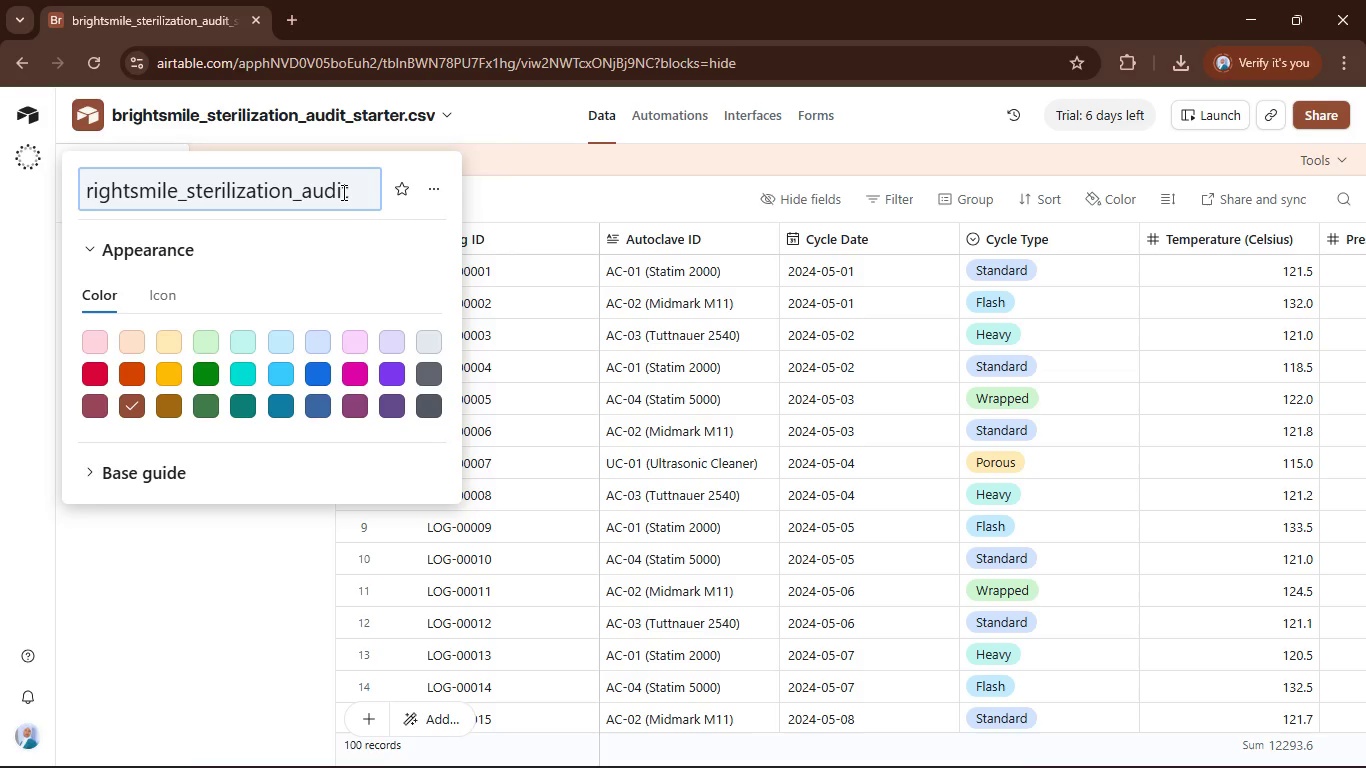 
key(Shift+B)
 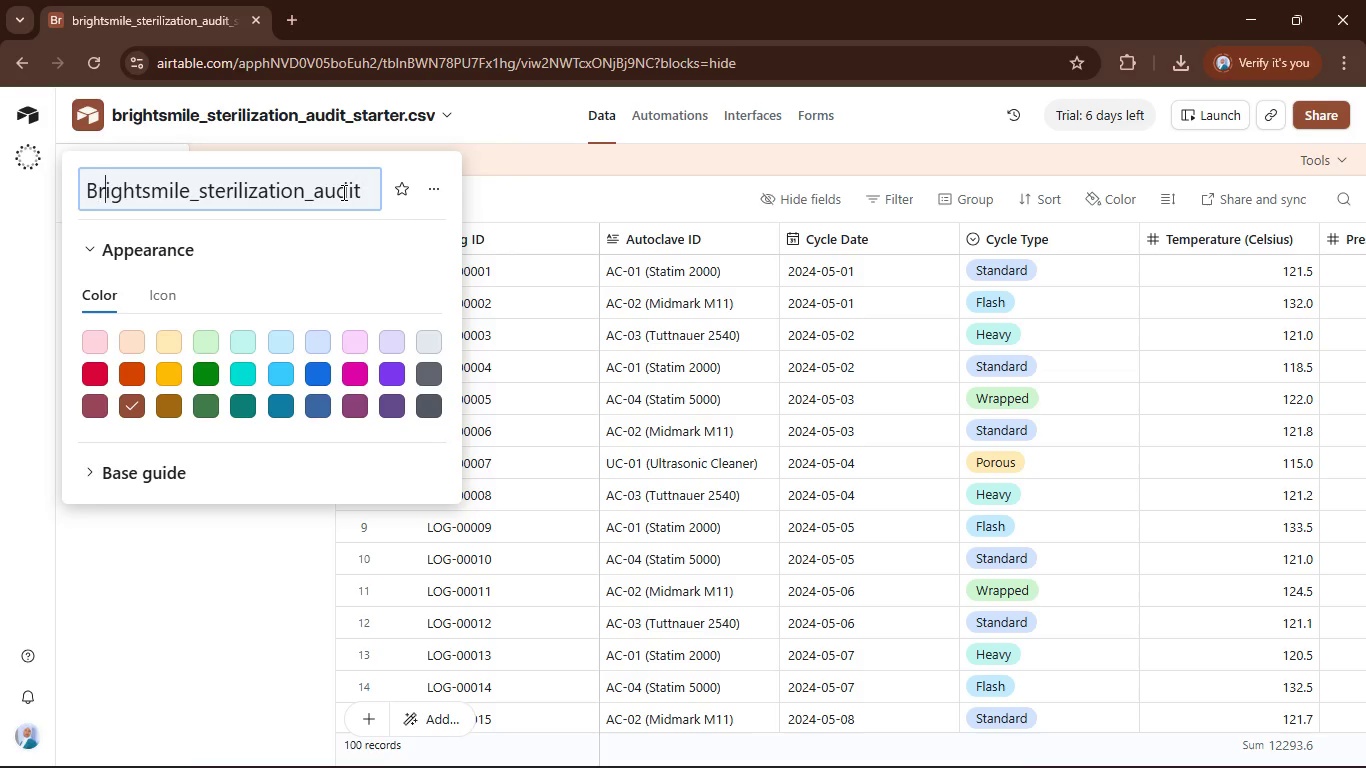 
hold_key(key=ArrowRight, duration=0.81)
 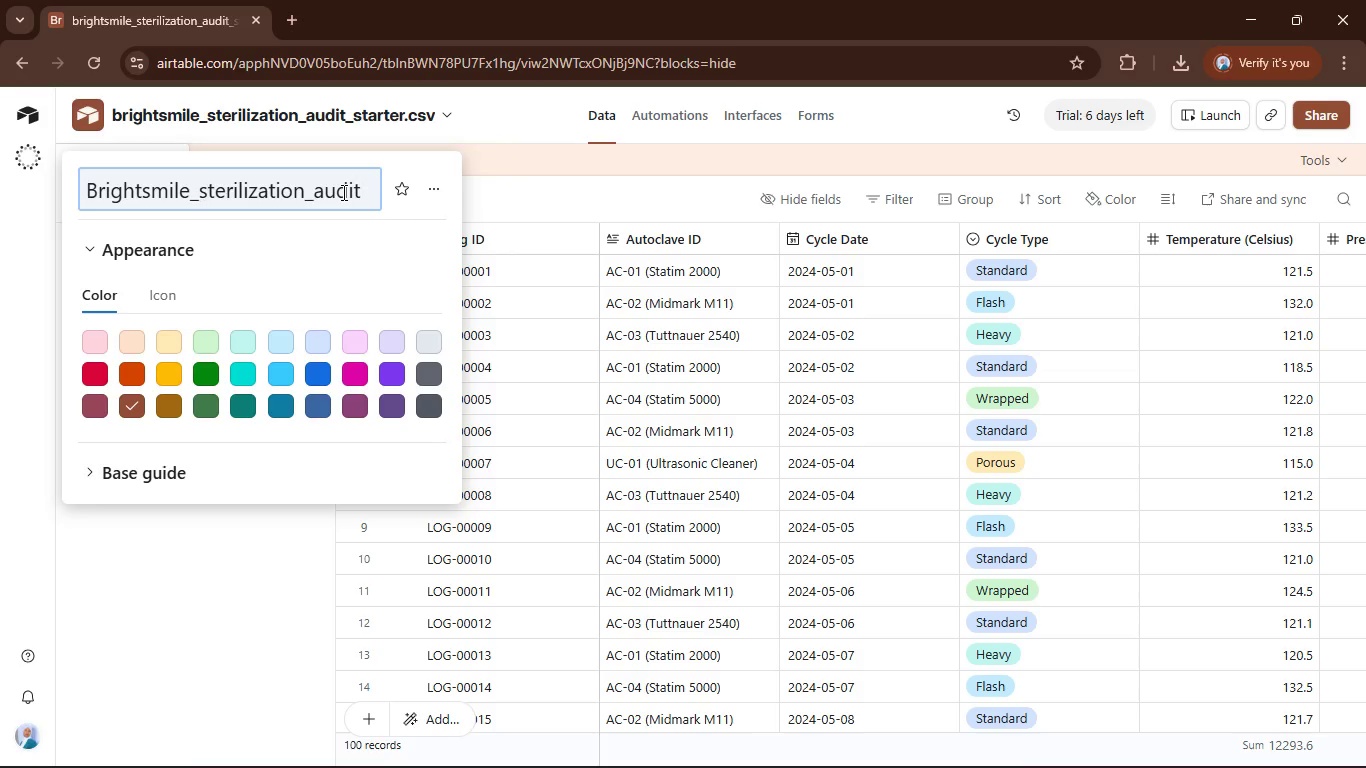 
key(Shift+ArrowLeft)
 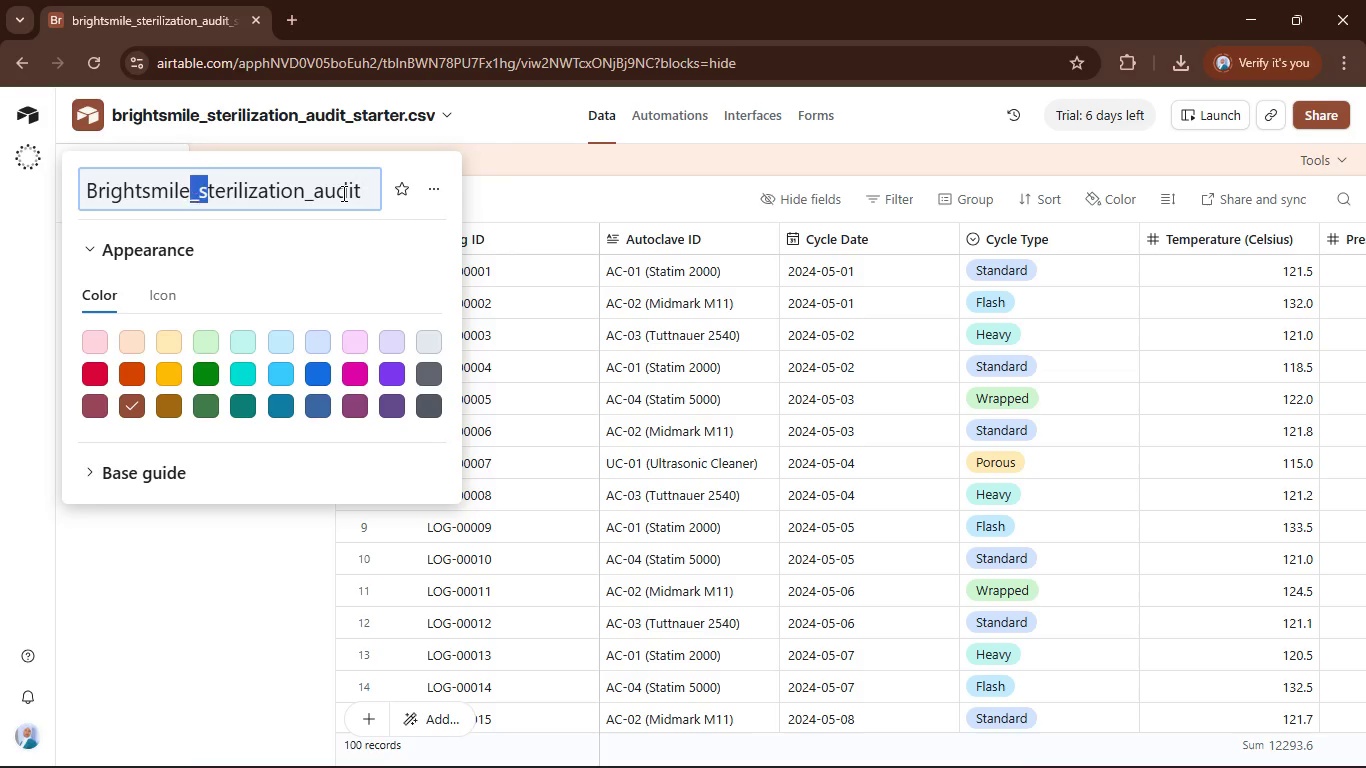 
key(Shift+ArrowLeft)
 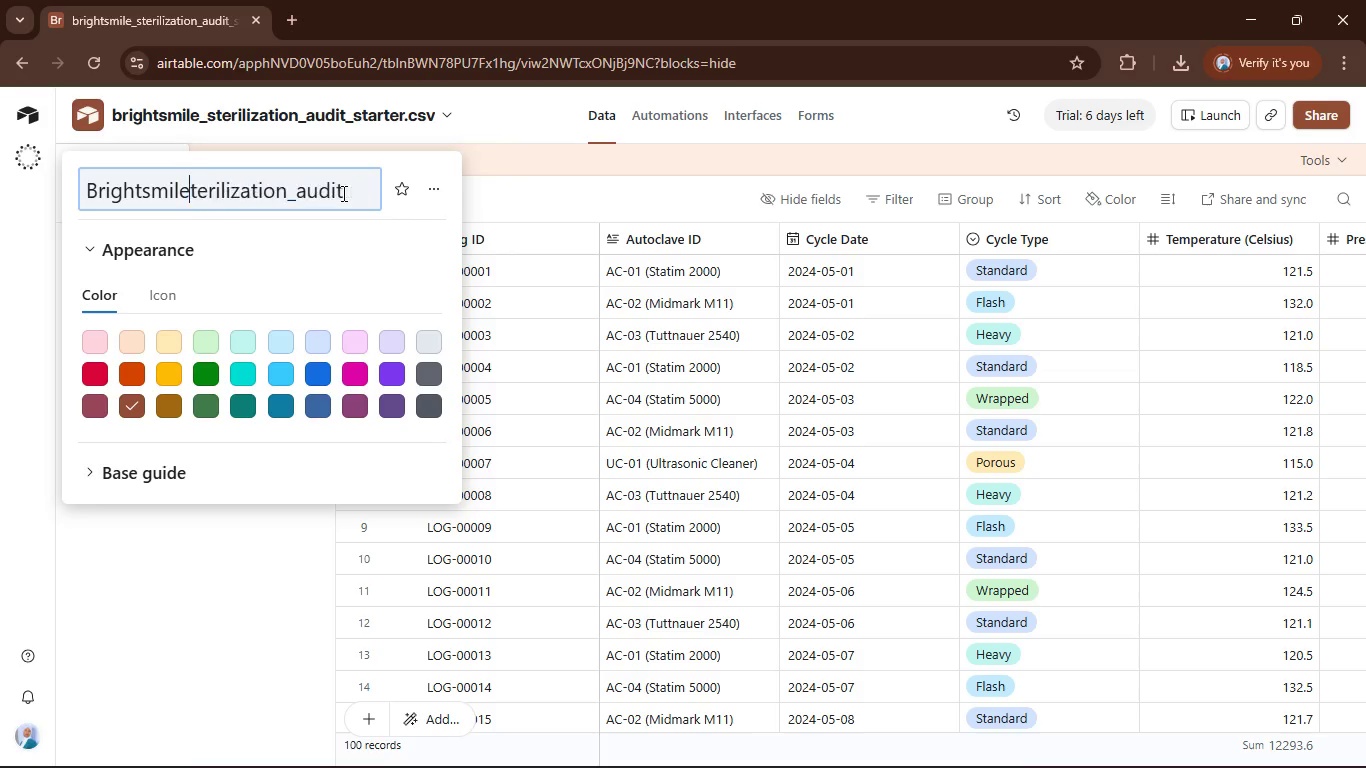 
key(Backspace)
 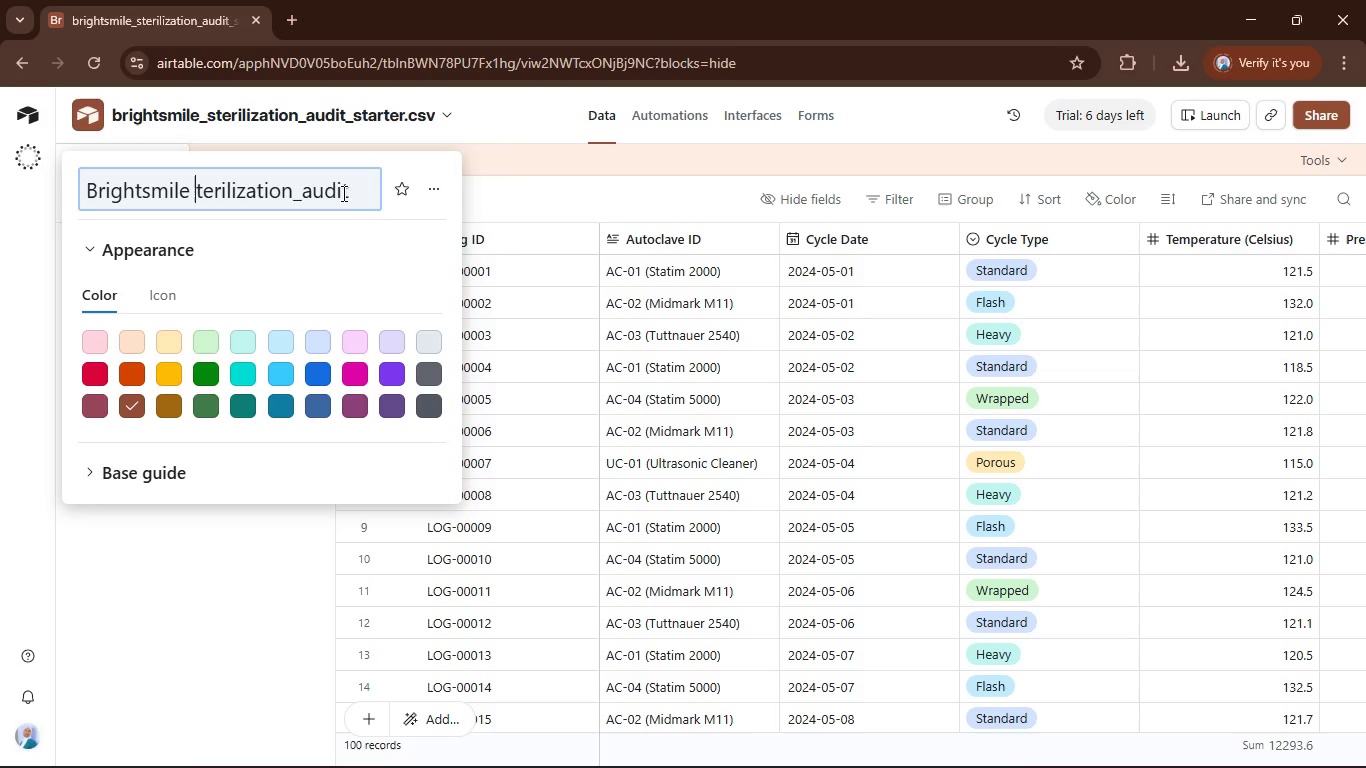 
key(Space)
 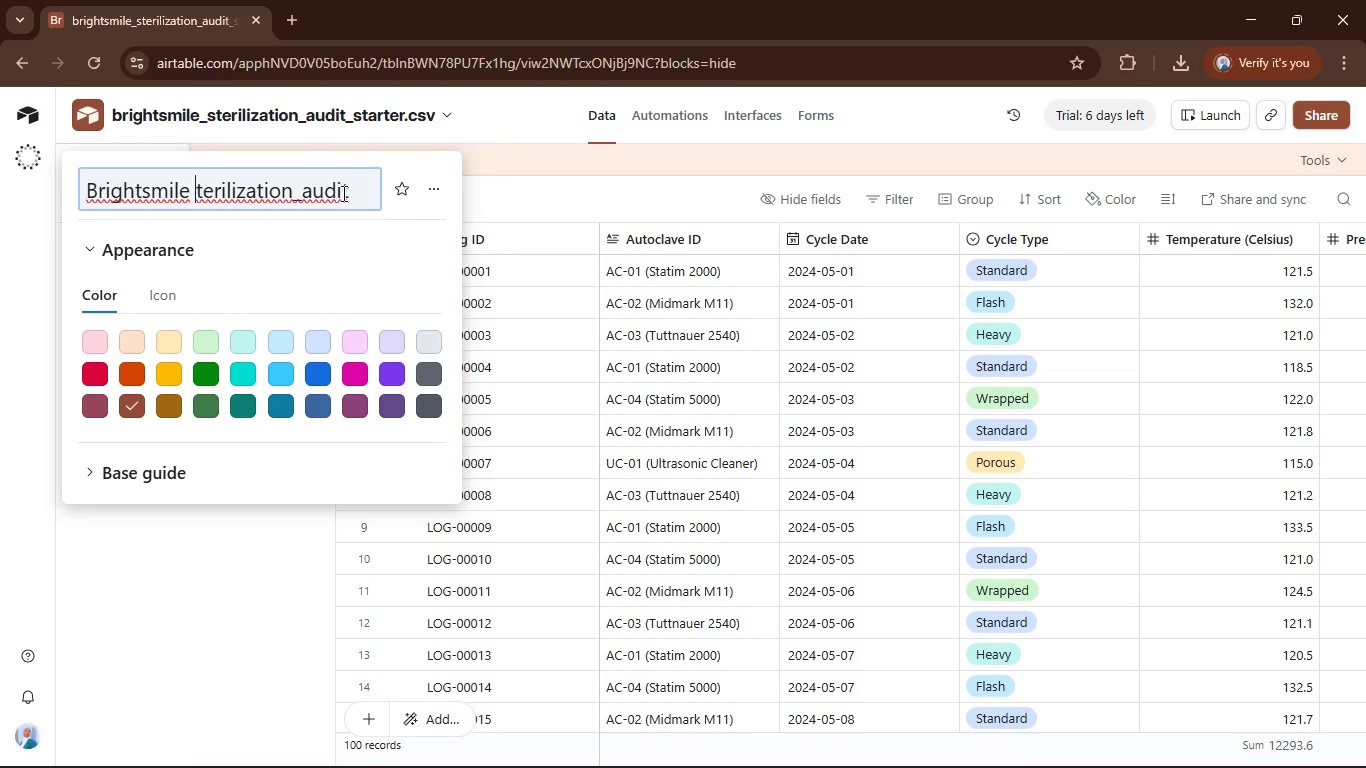 
key(Shift+S)
 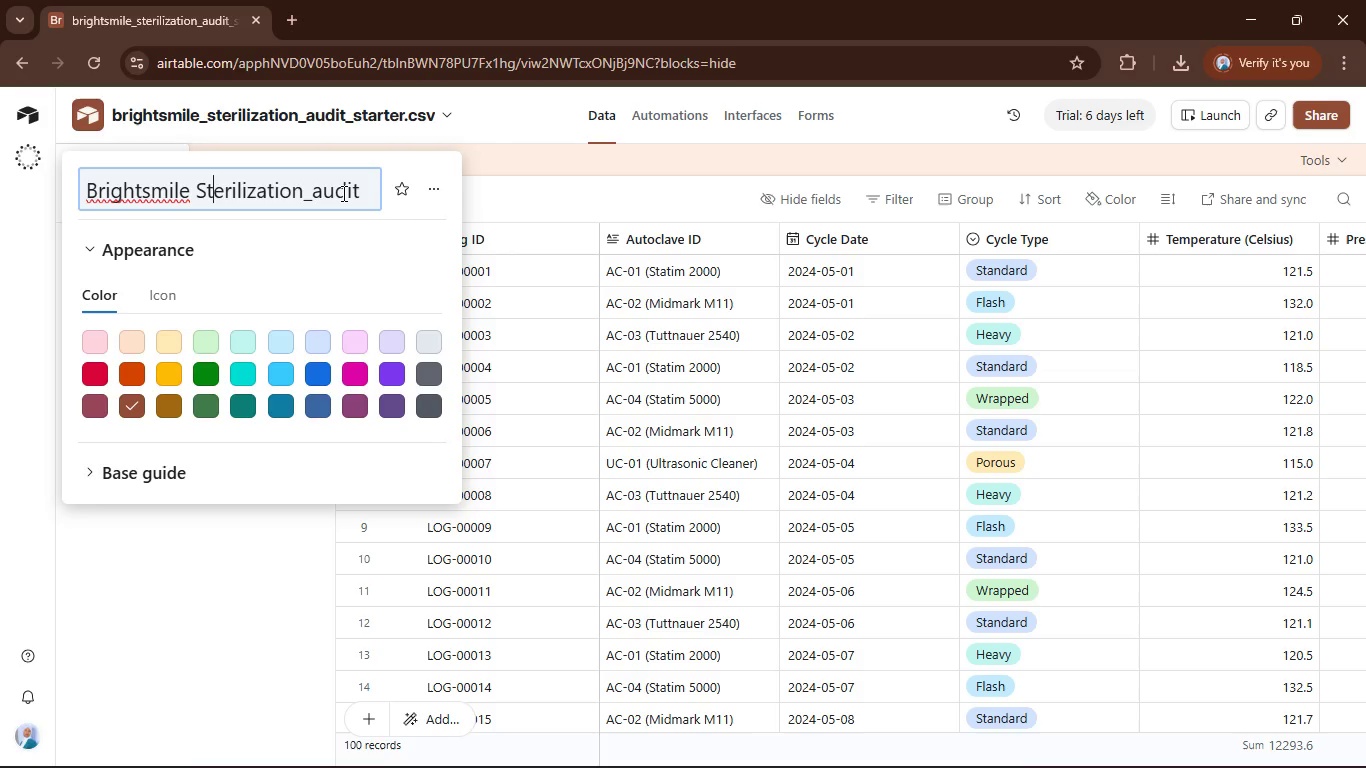 
hold_key(key=ArrowRight, duration=0.83)
 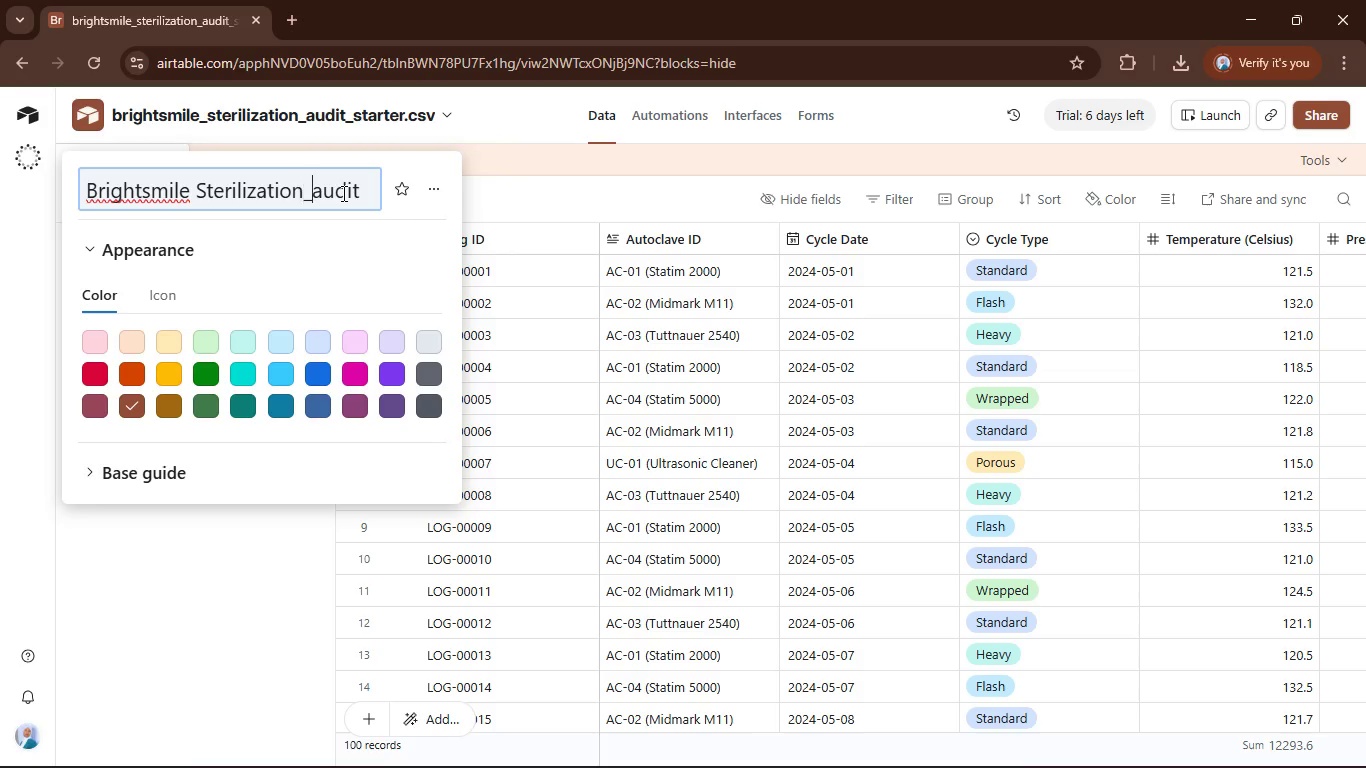 
key(ArrowRight)
 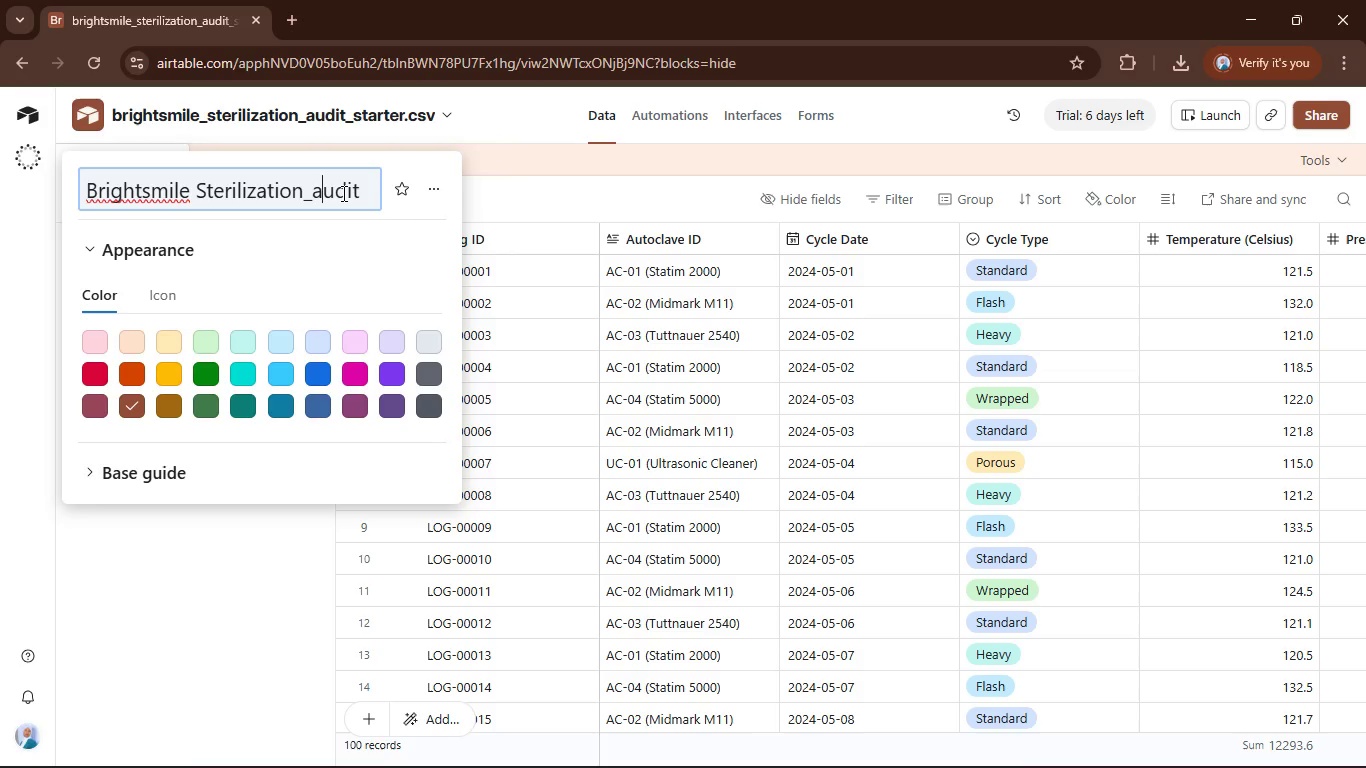 
key(ArrowRight)
 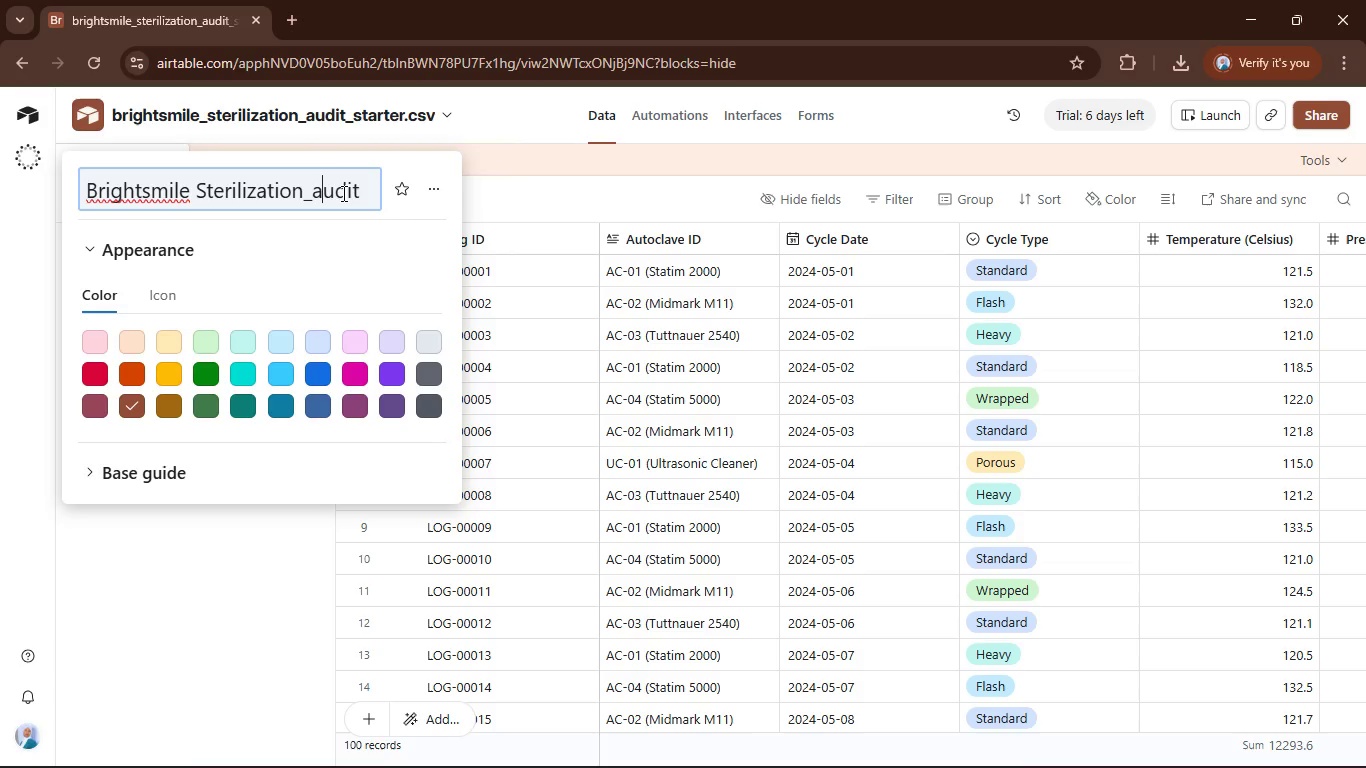 
key(Shift+ArrowLeft)
 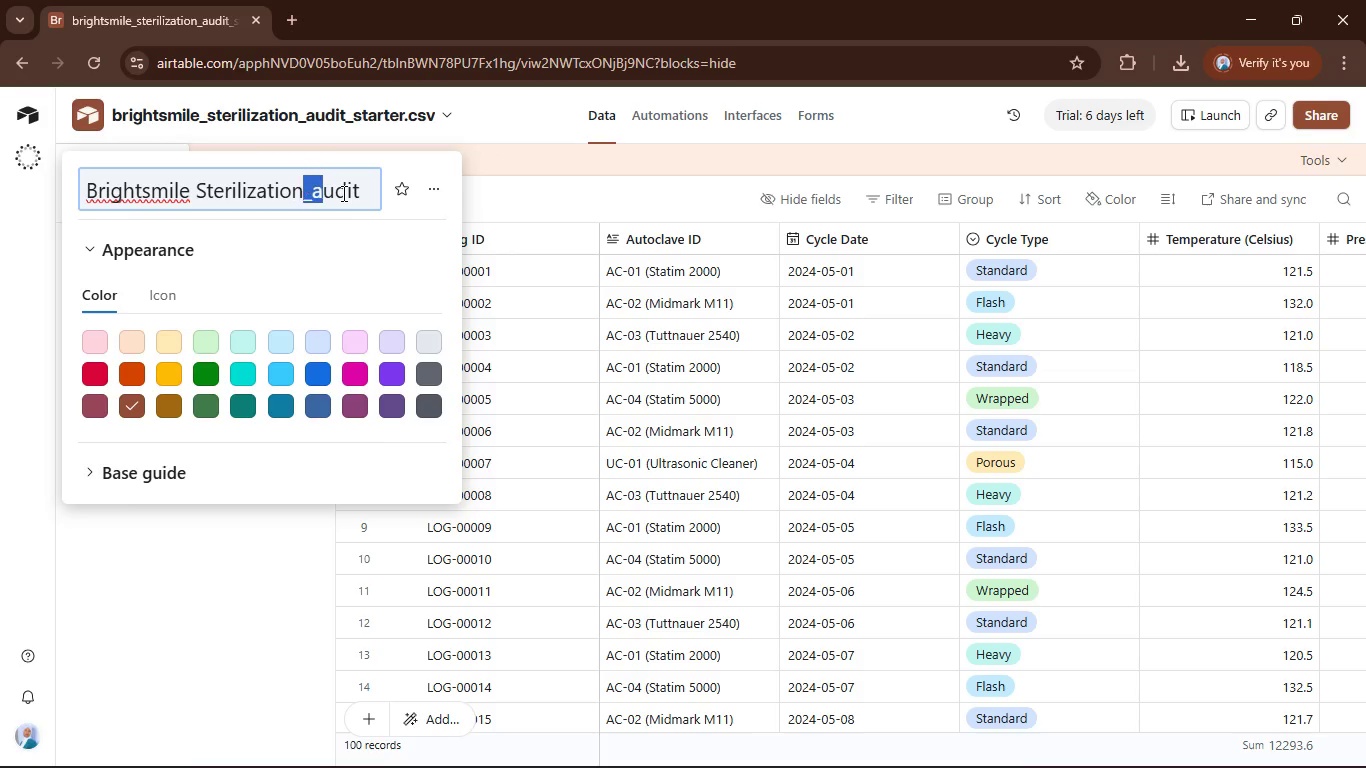 
key(Shift+ArrowLeft)
 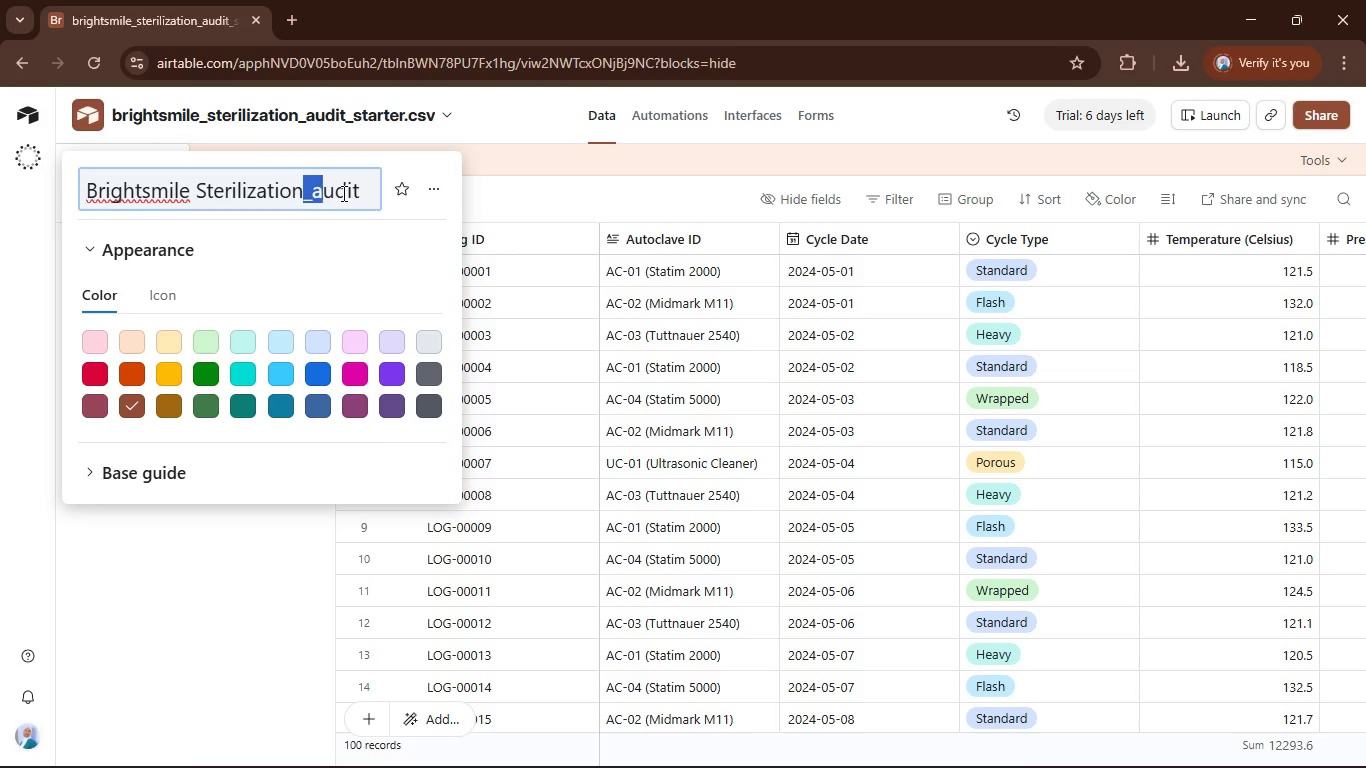 
key(Backspace)
 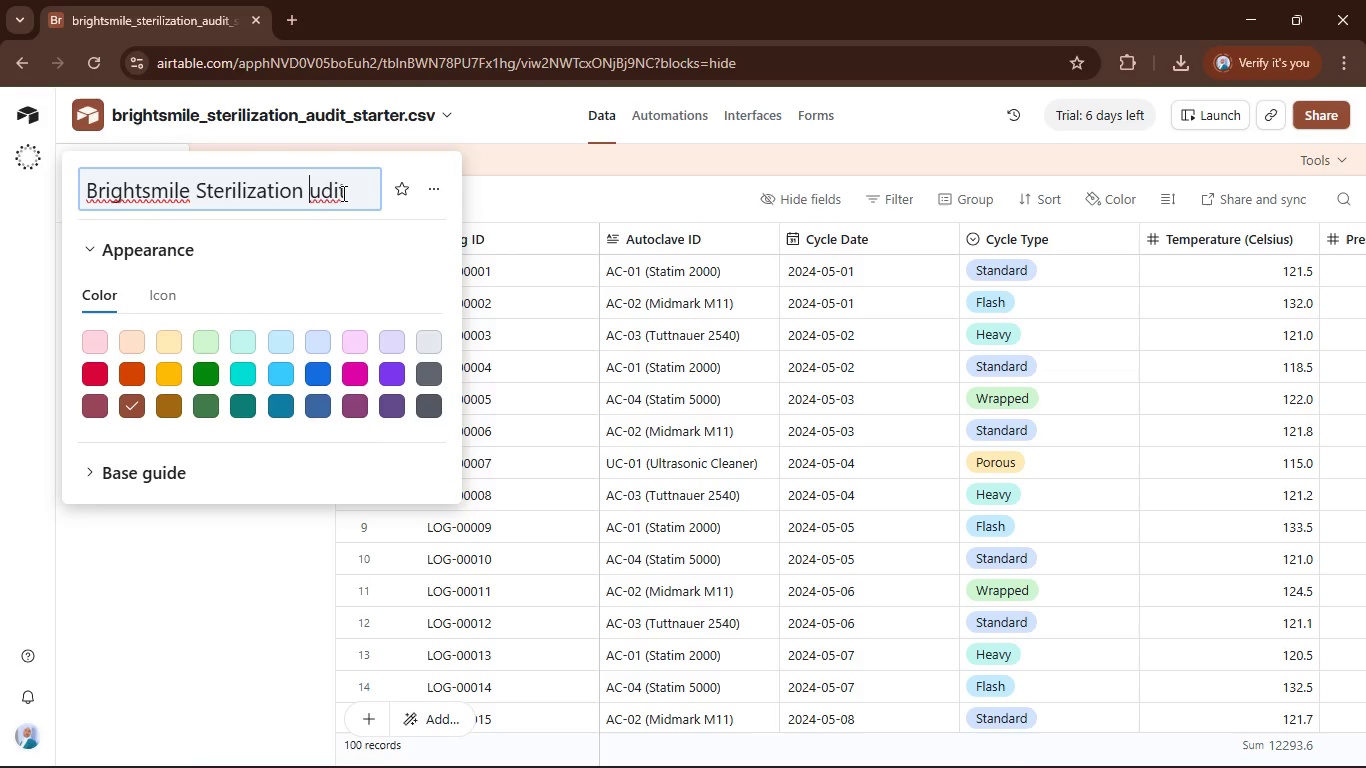 
key(Space)
 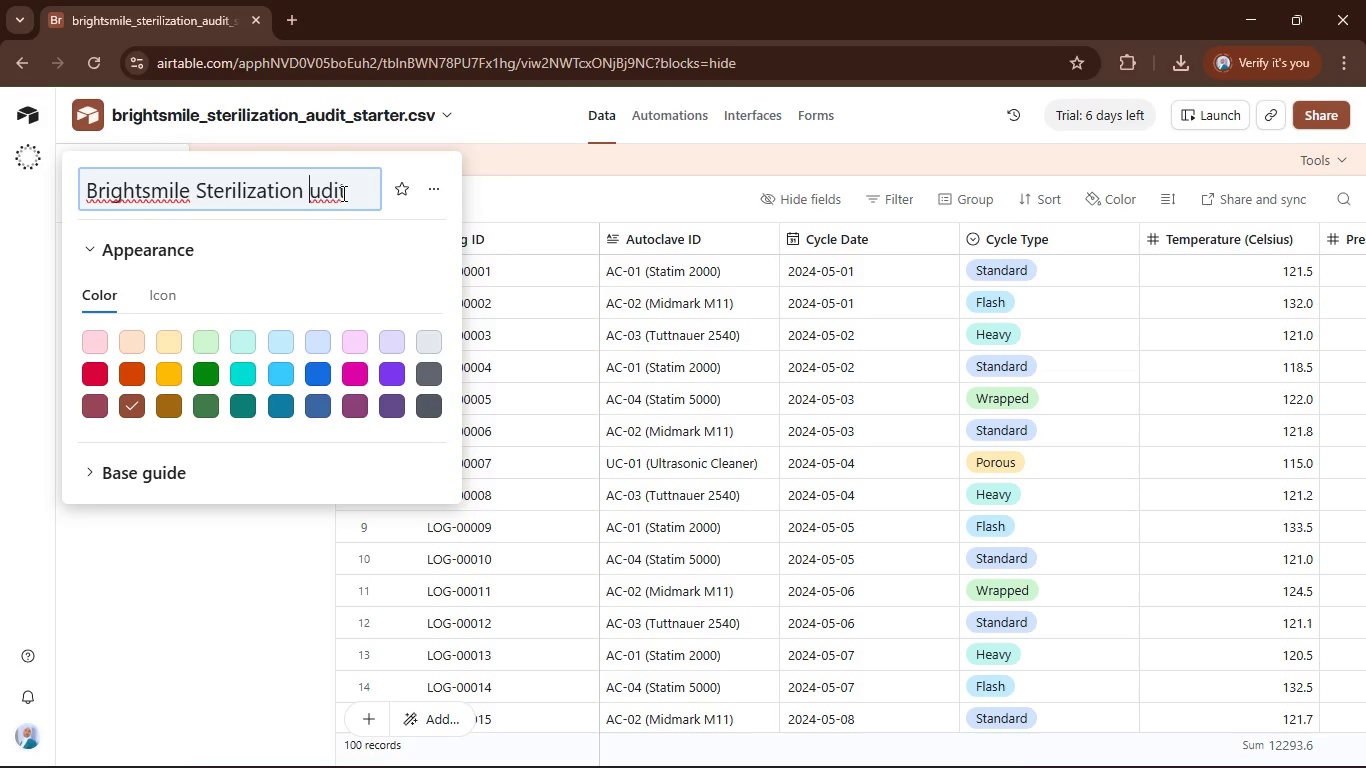 
key(Shift+A)
 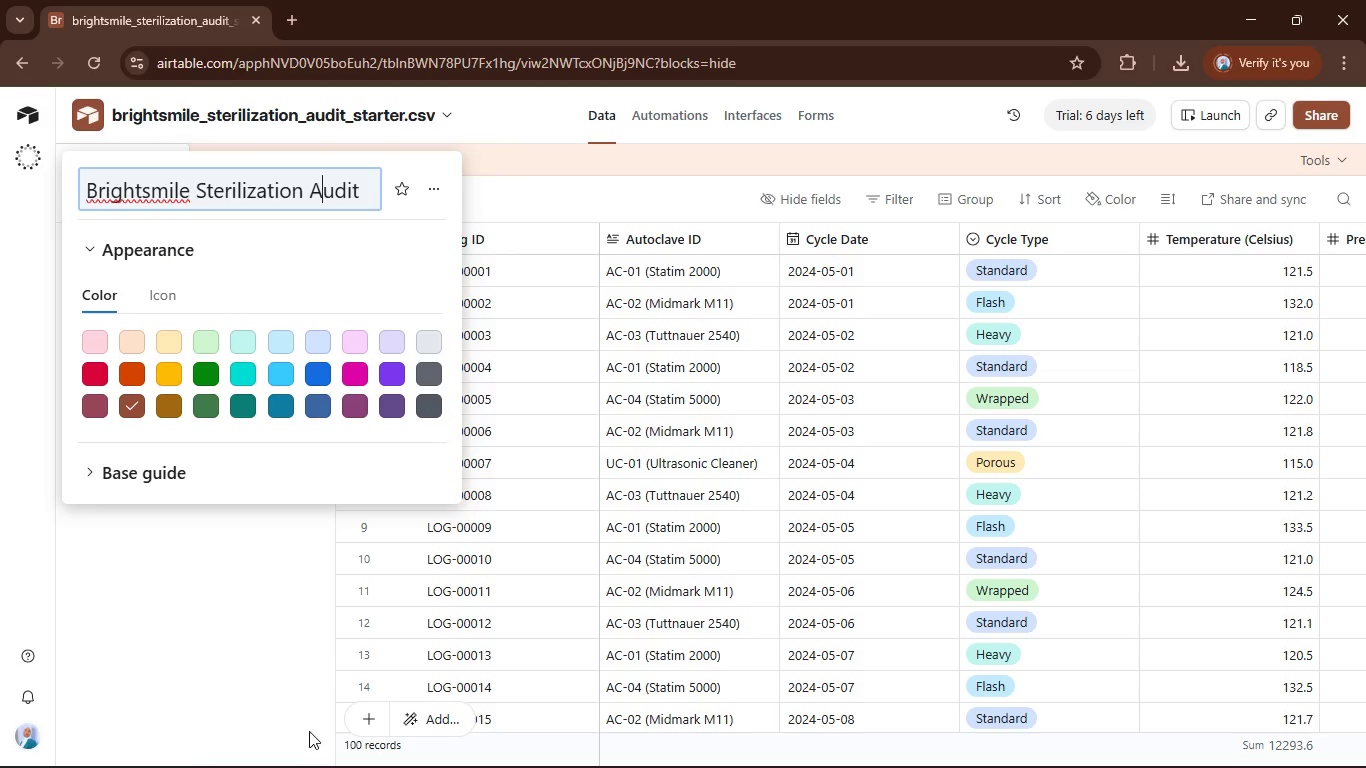 
left_click([258, 607])
 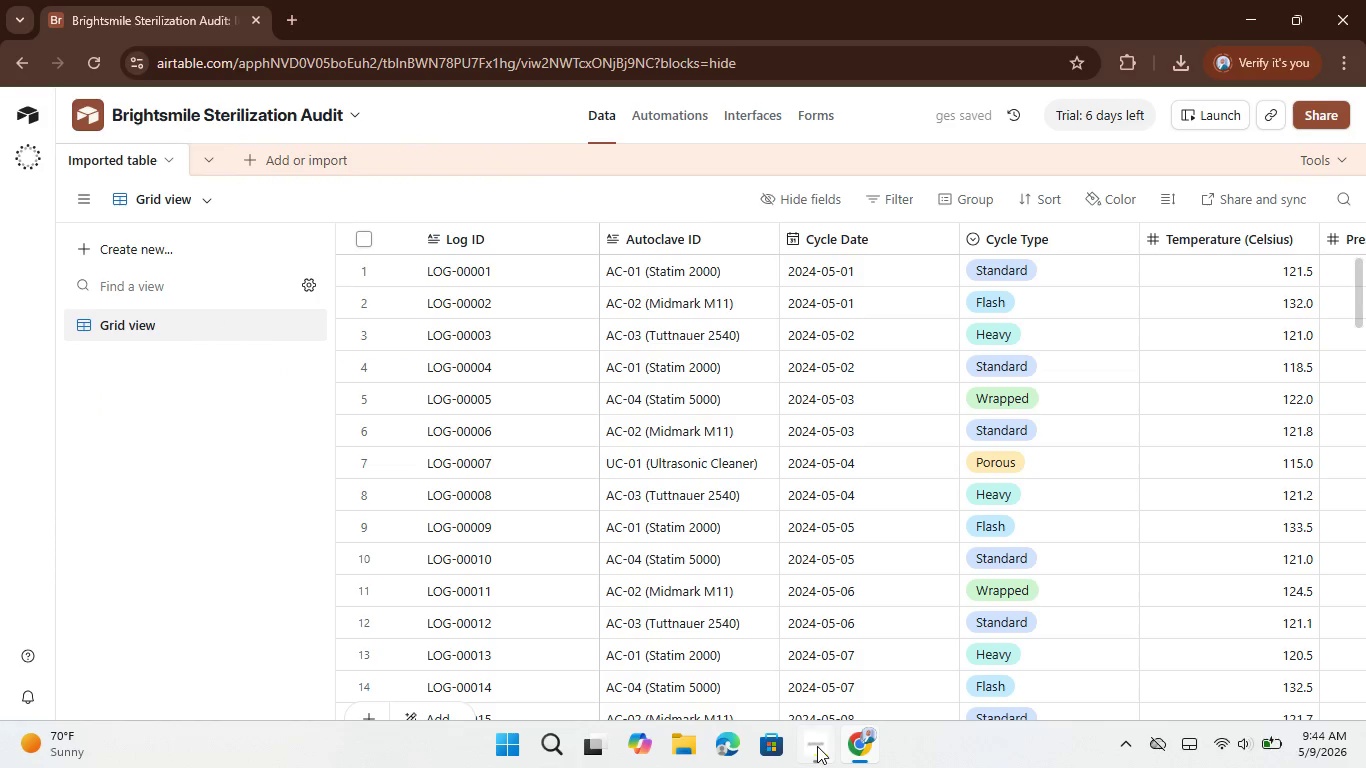 
left_click([770, 637])